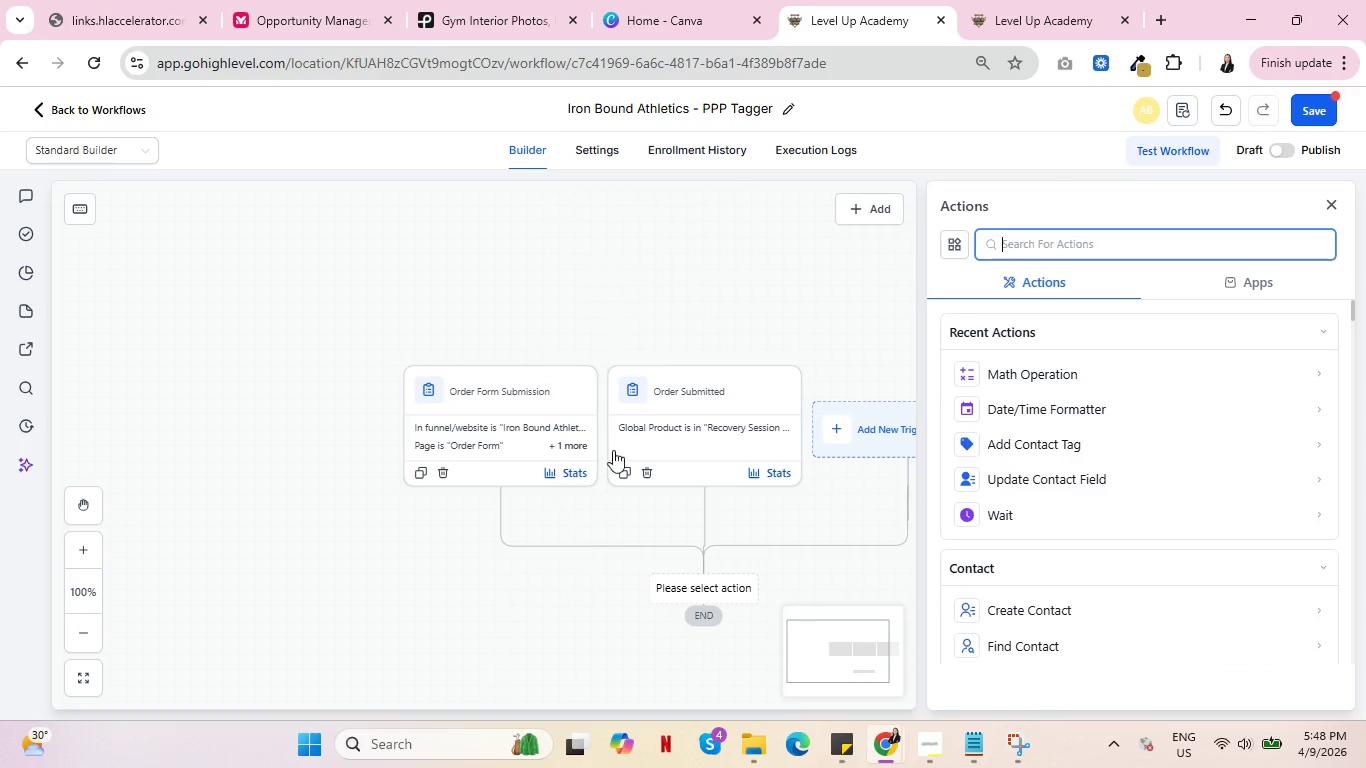 
wait(5.38)
 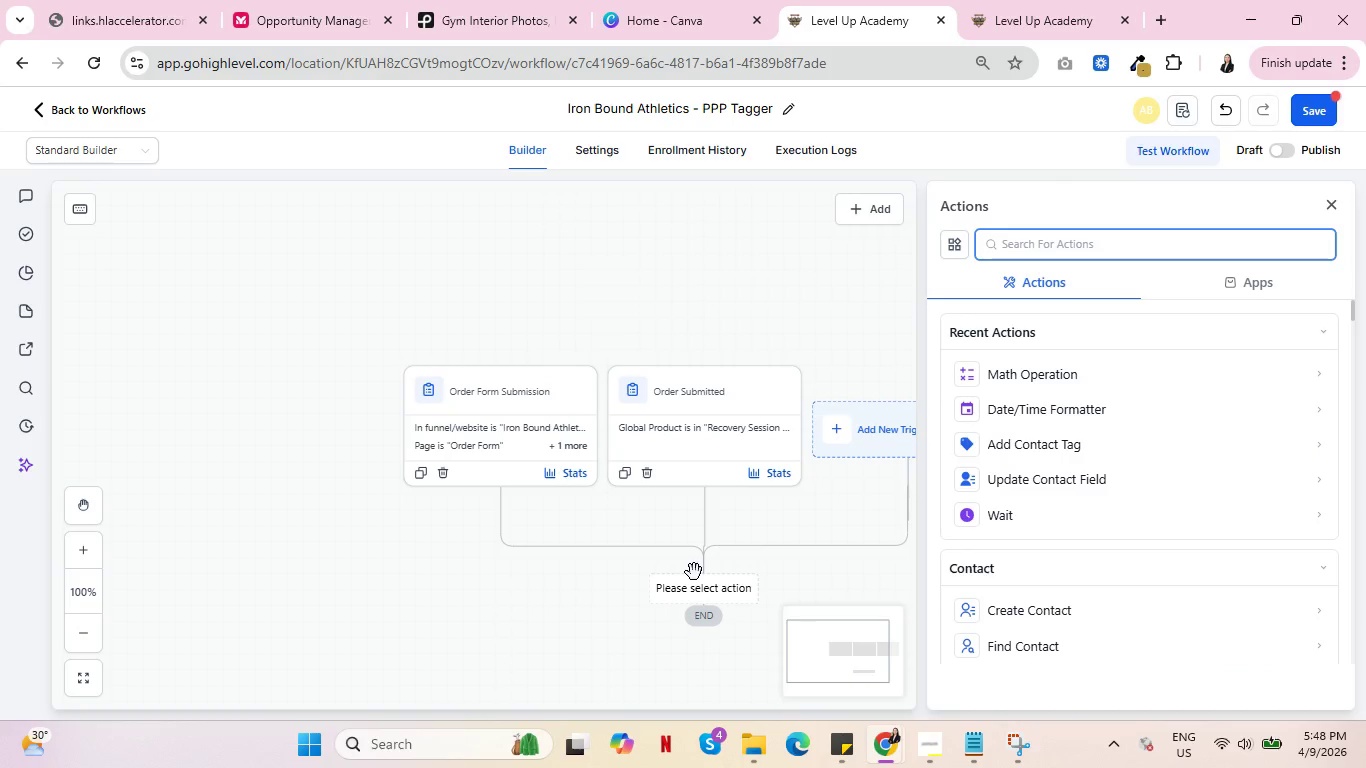 
left_click([1028, 442])
 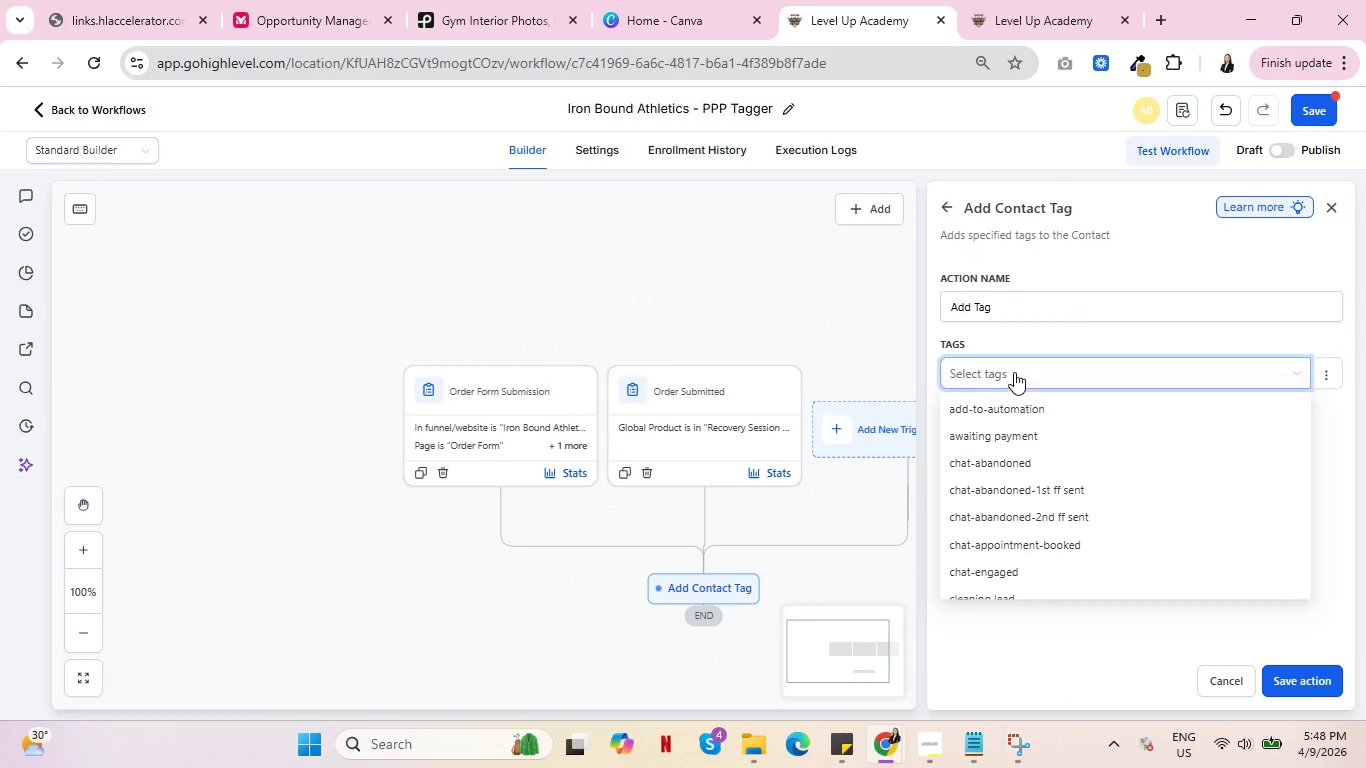 
type(ib)
 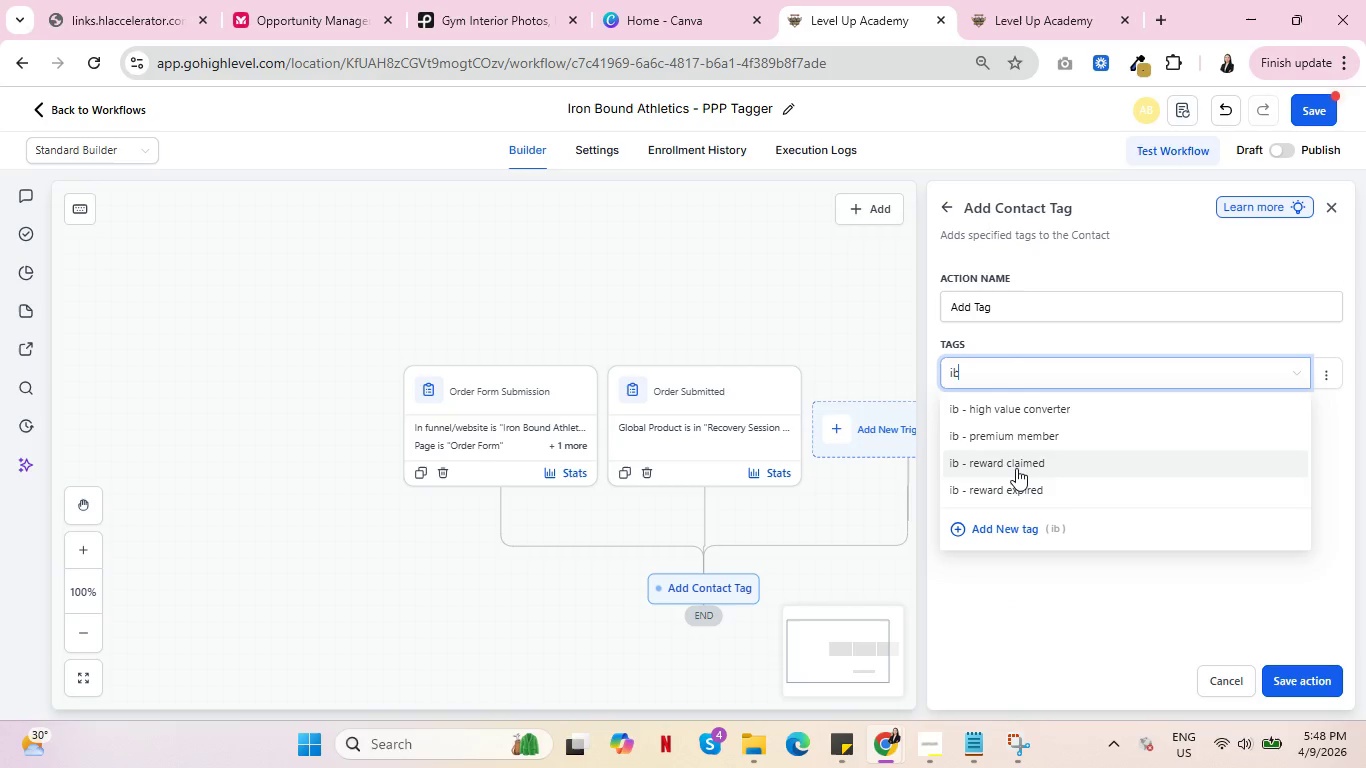 
left_click([1016, 464])
 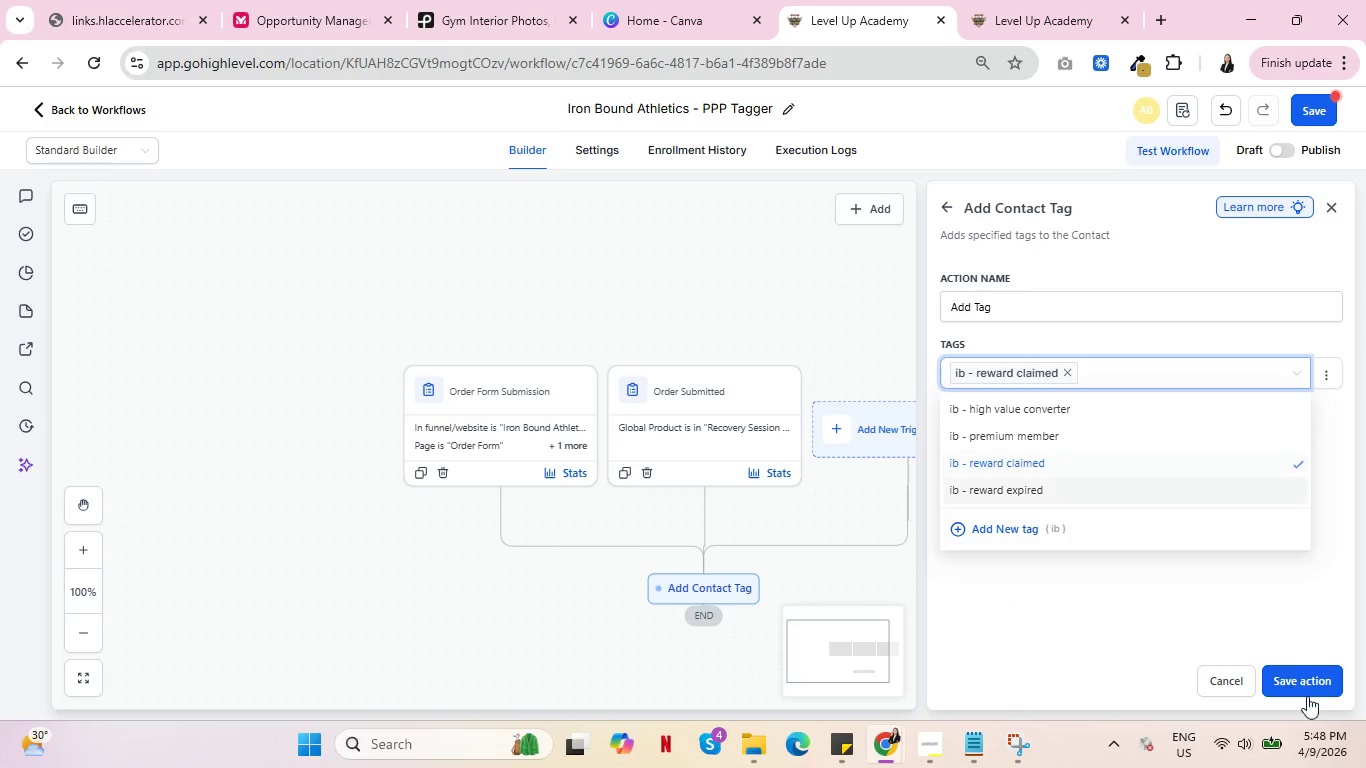 
left_click([1298, 678])
 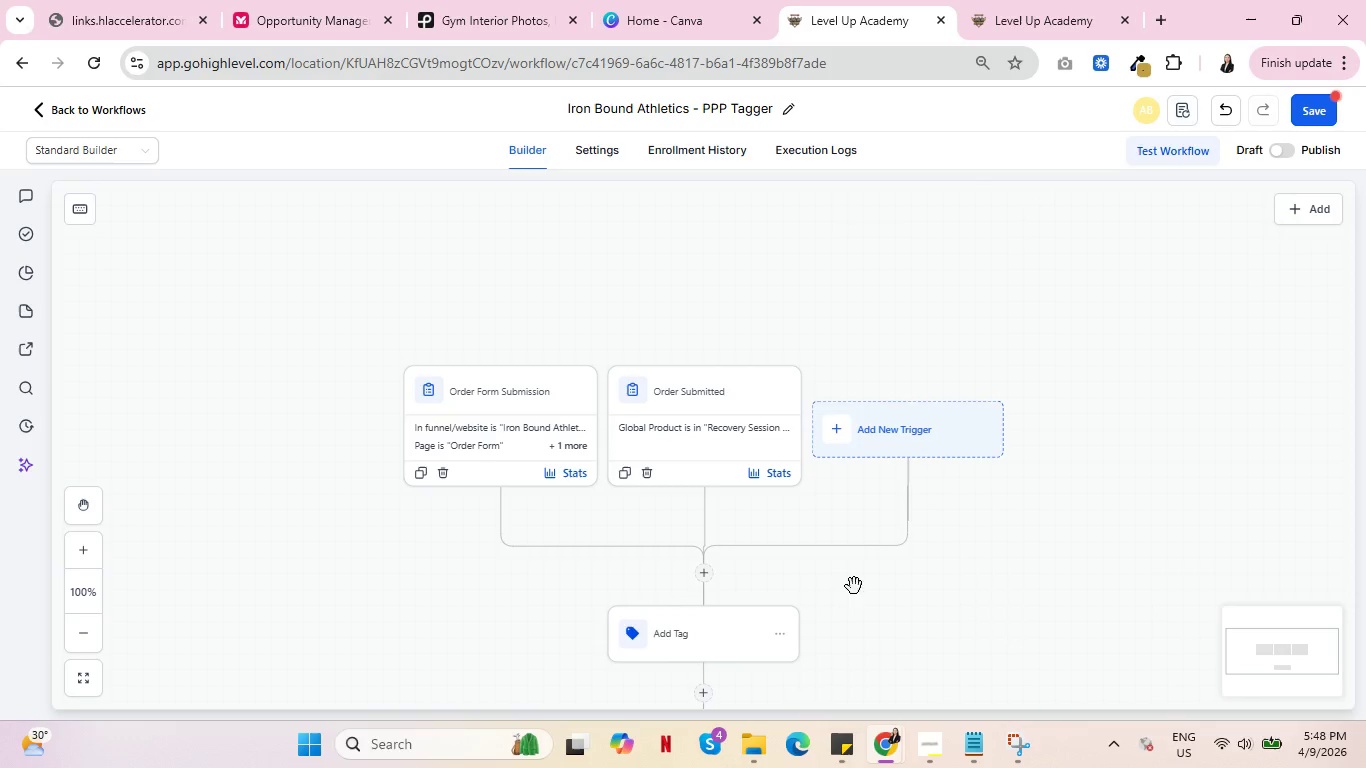 
left_click([686, 520])
 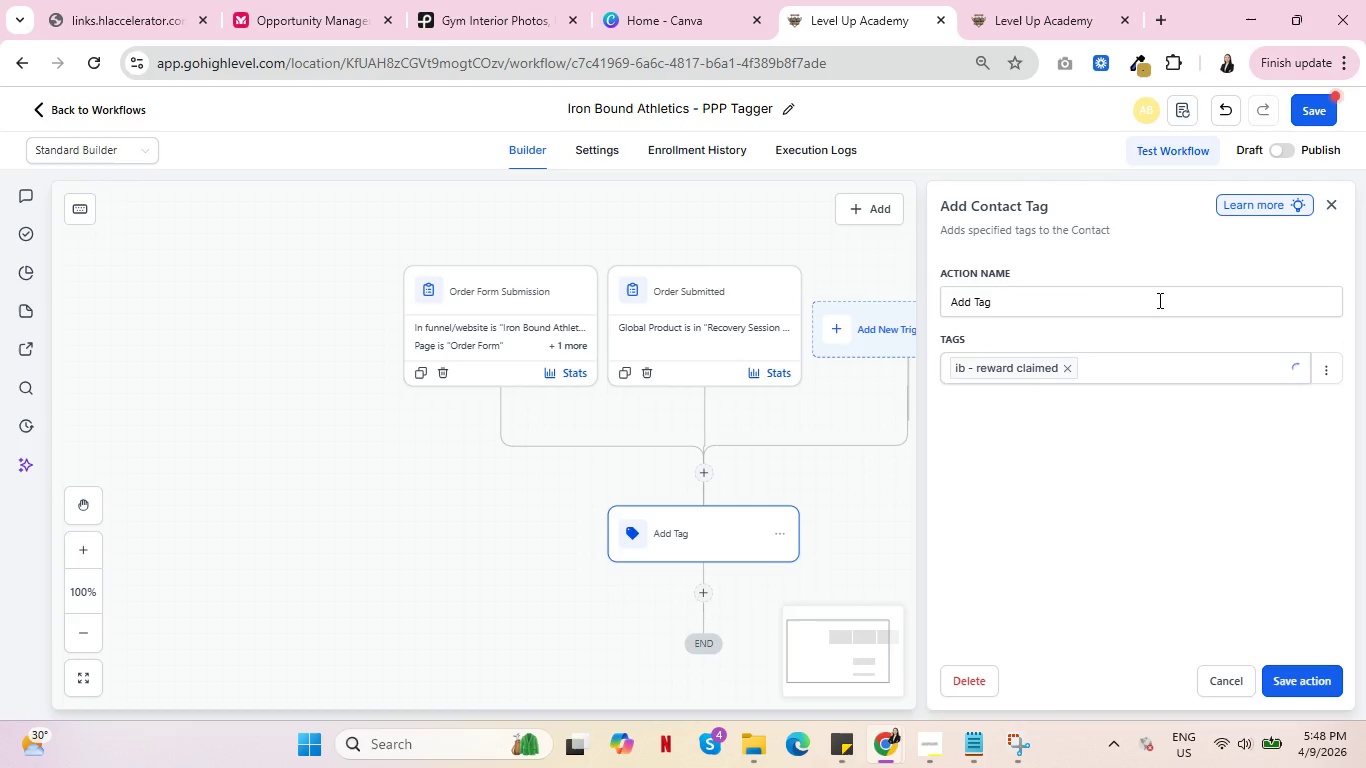 
scroll: coordinate [856, 540], scroll_direction: down, amount: 2.0
 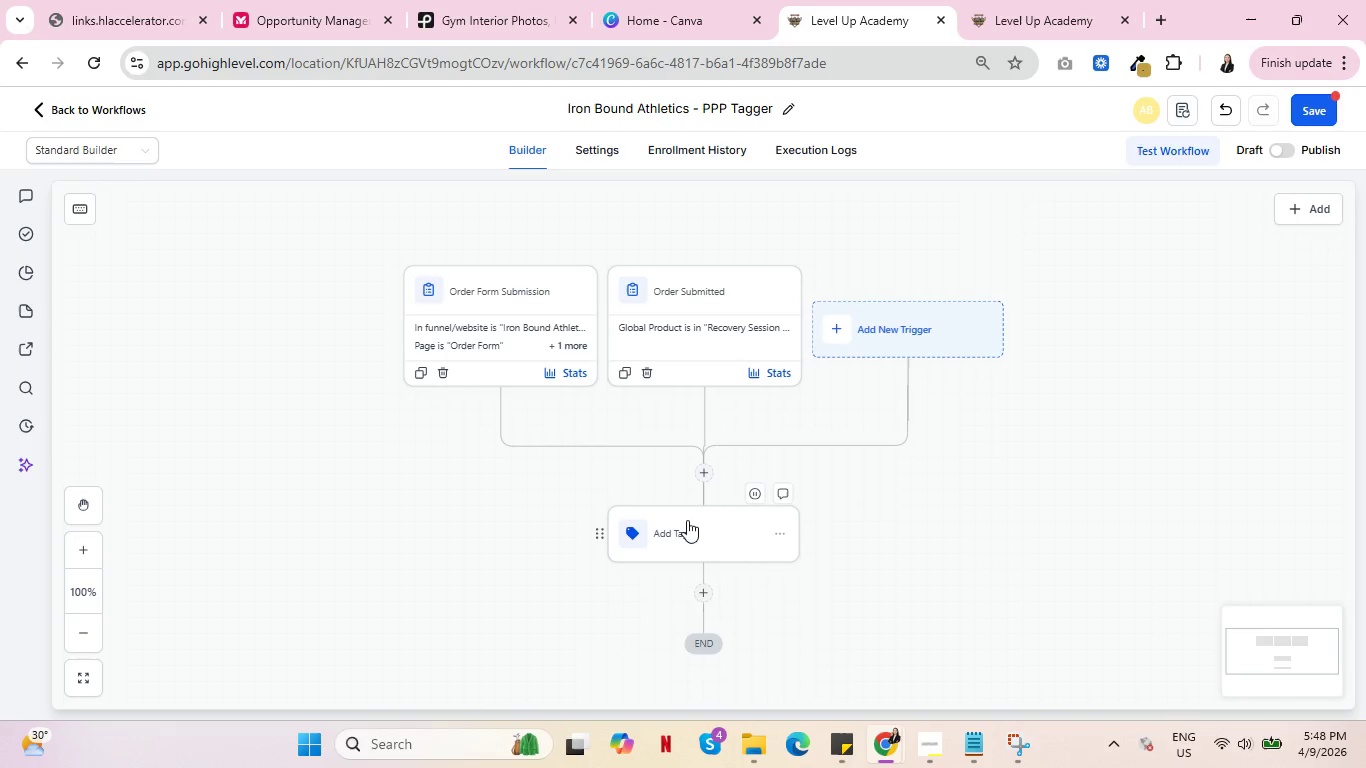 
left_click([1158, 300])
 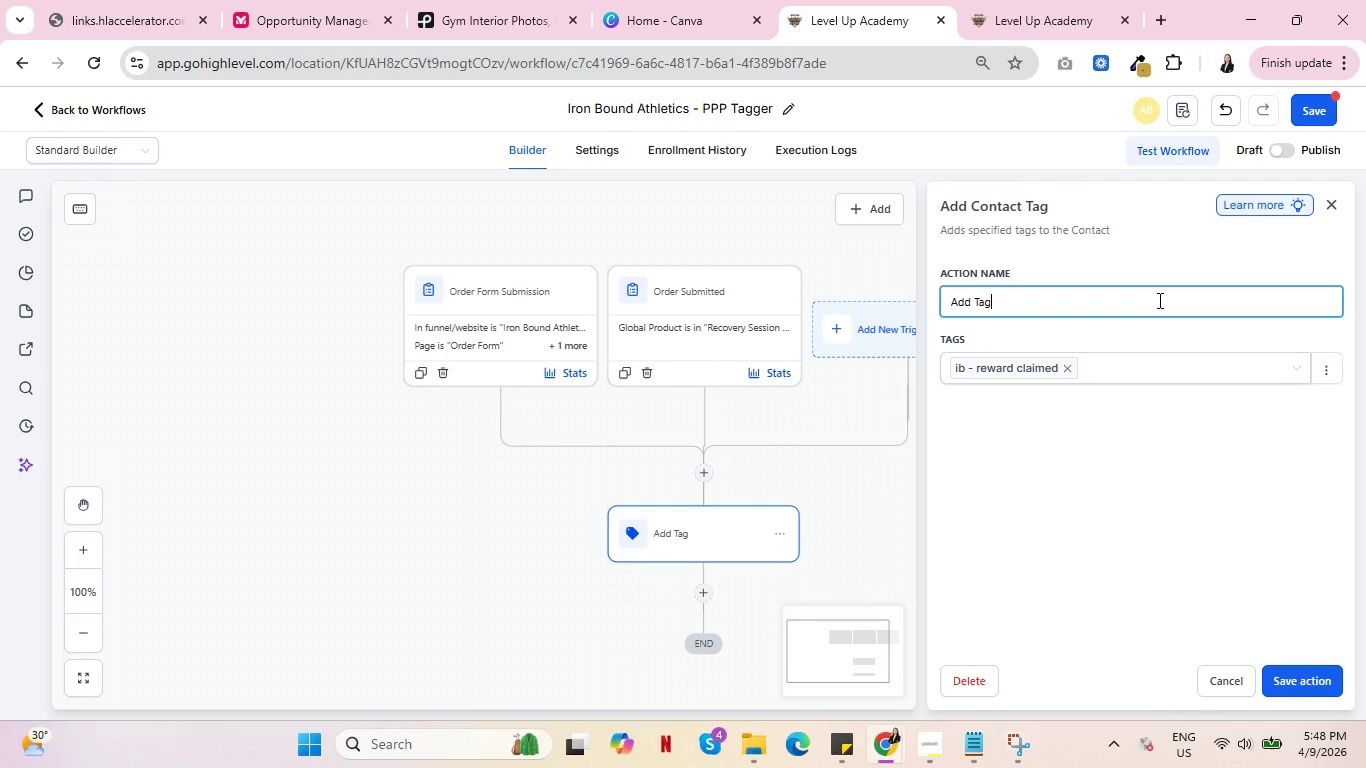 
type( - reard)
key(Backspace)
key(Backspace)
key(Backspace)
type(ward claimw)
key(Backspace)
type(ed)
 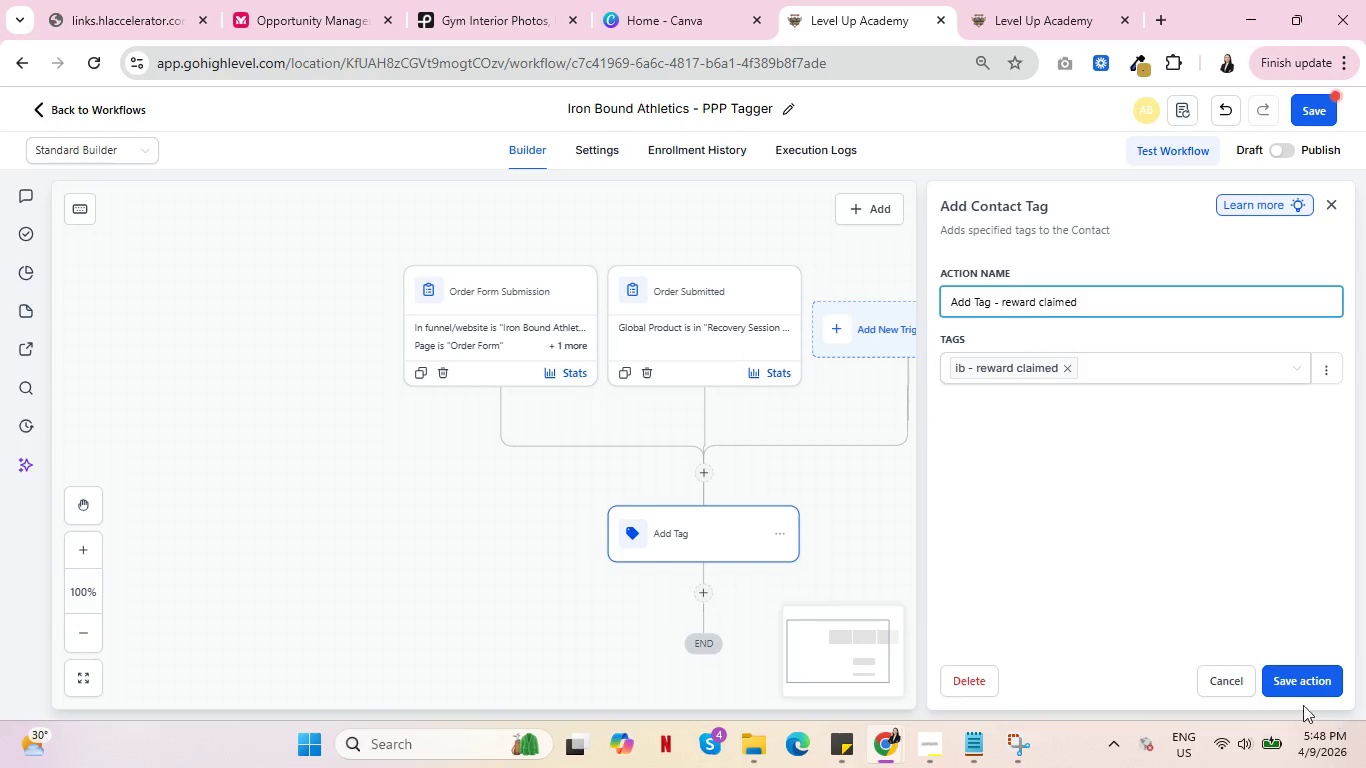 
left_click([1292, 690])
 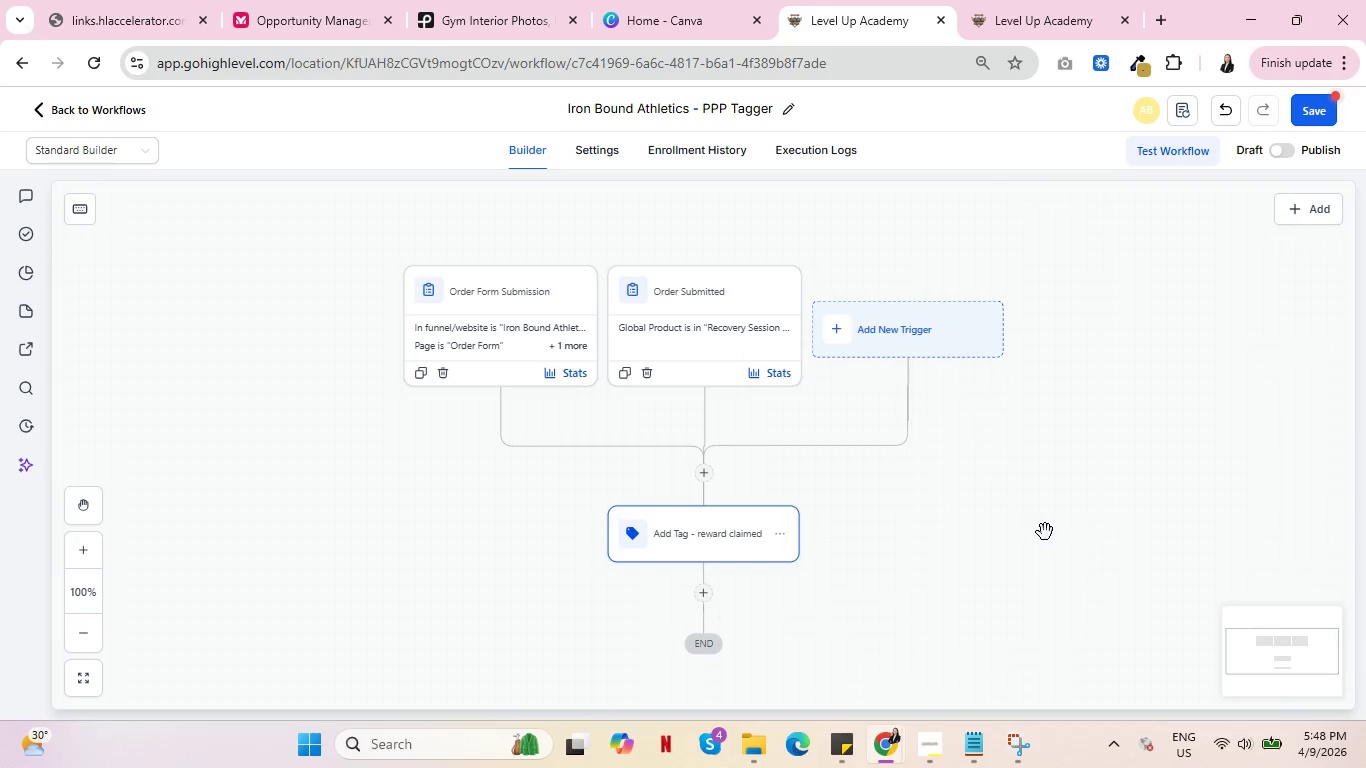 
wait(10.0)
 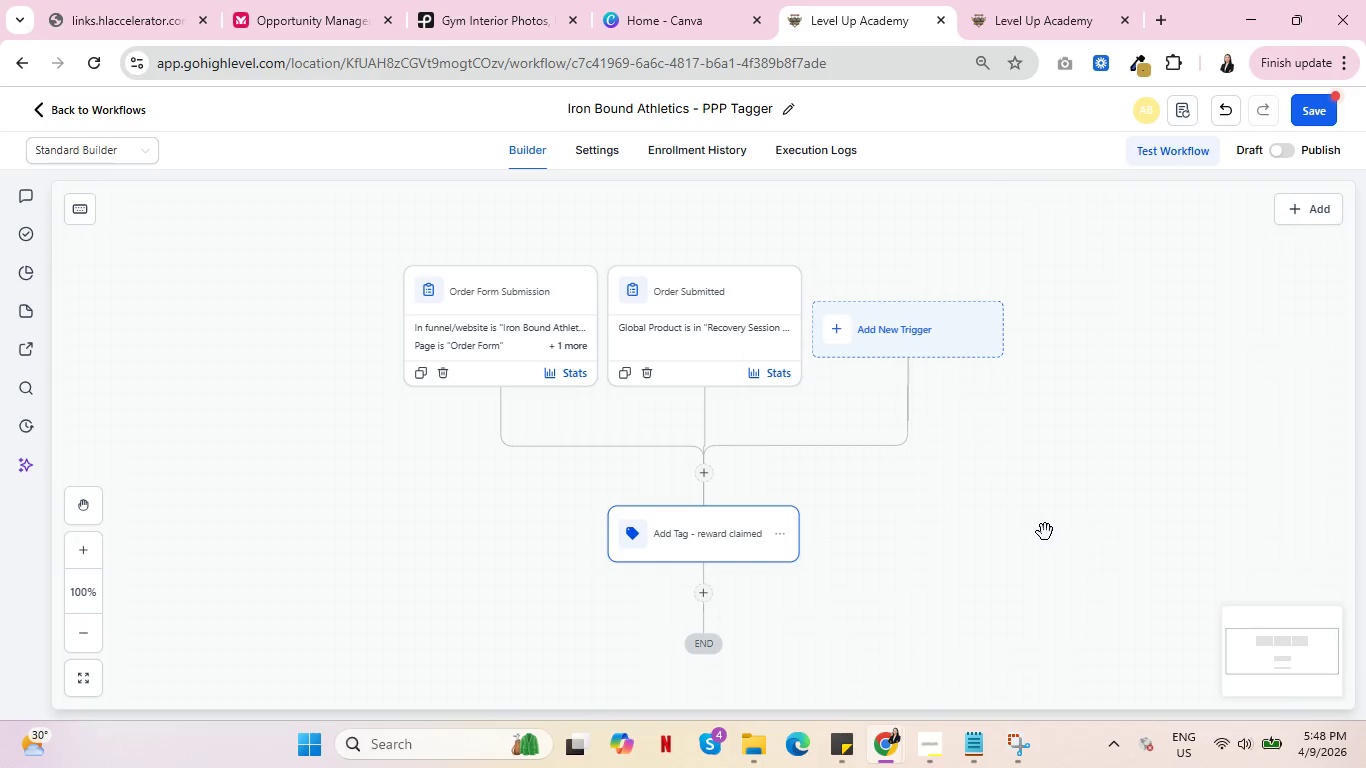 
left_click([1330, 102])
 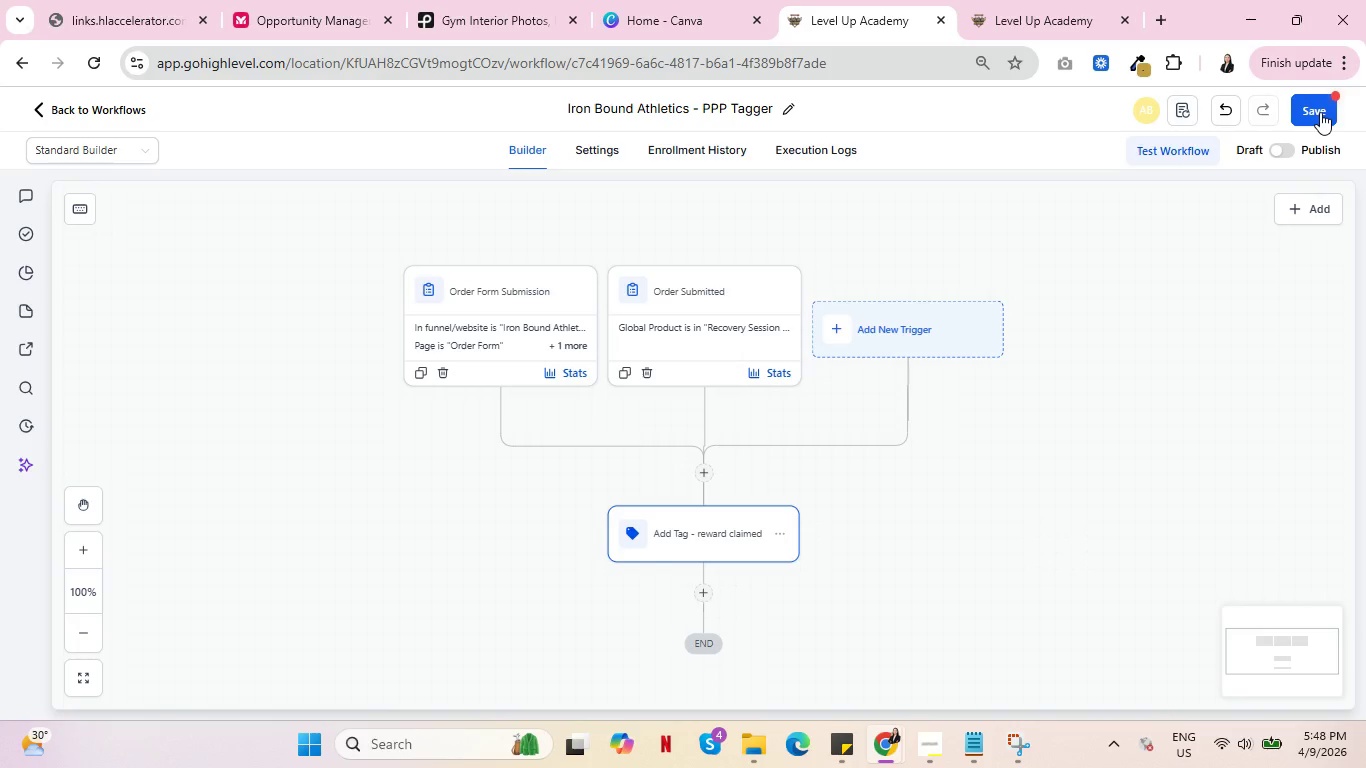 
left_click([1319, 112])
 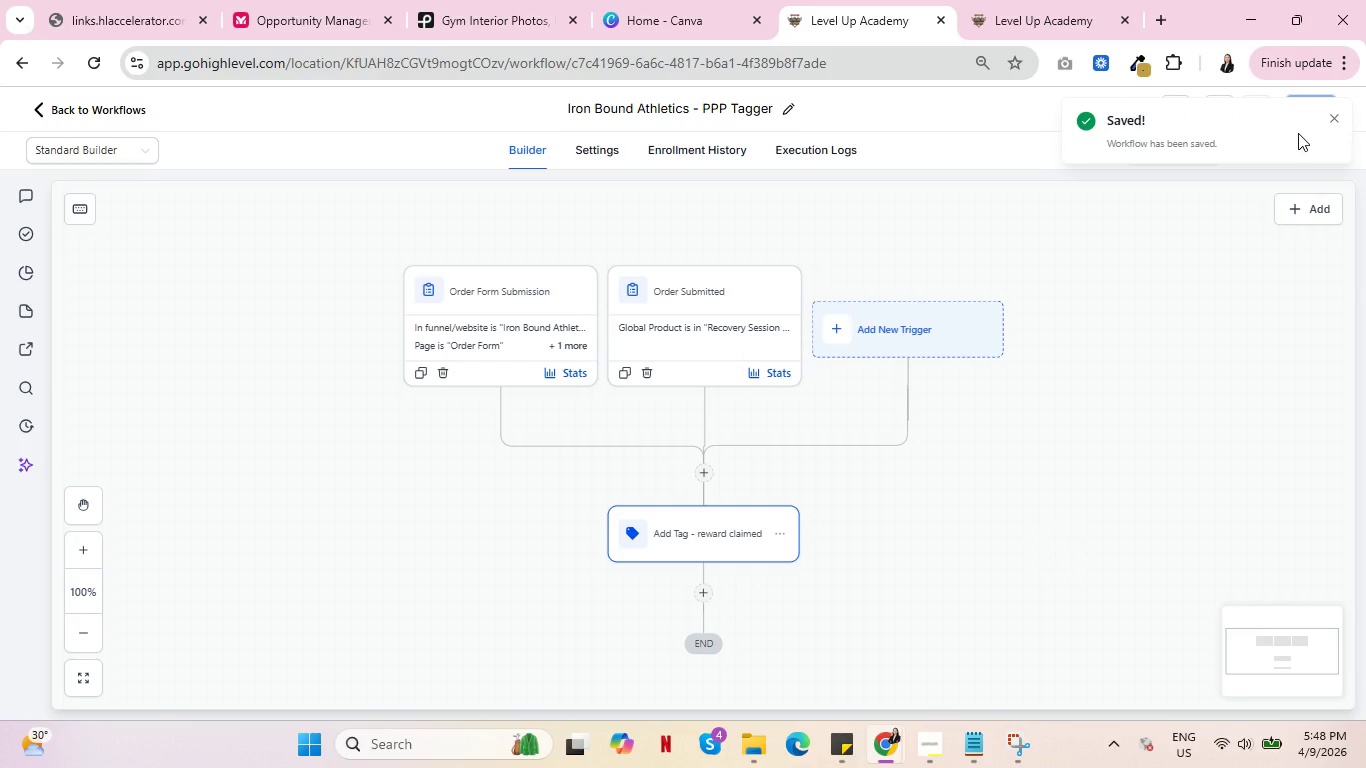 
wait(5.25)
 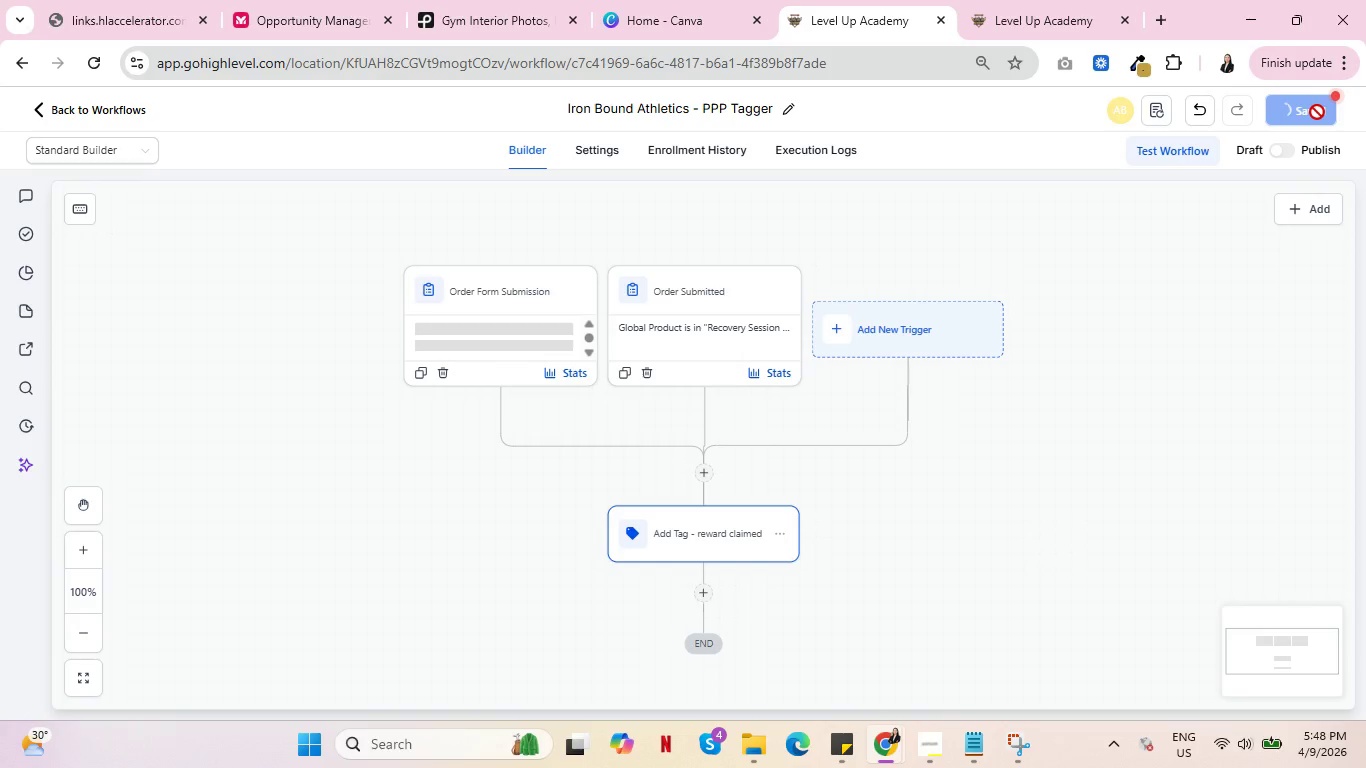 
left_click([1282, 160])
 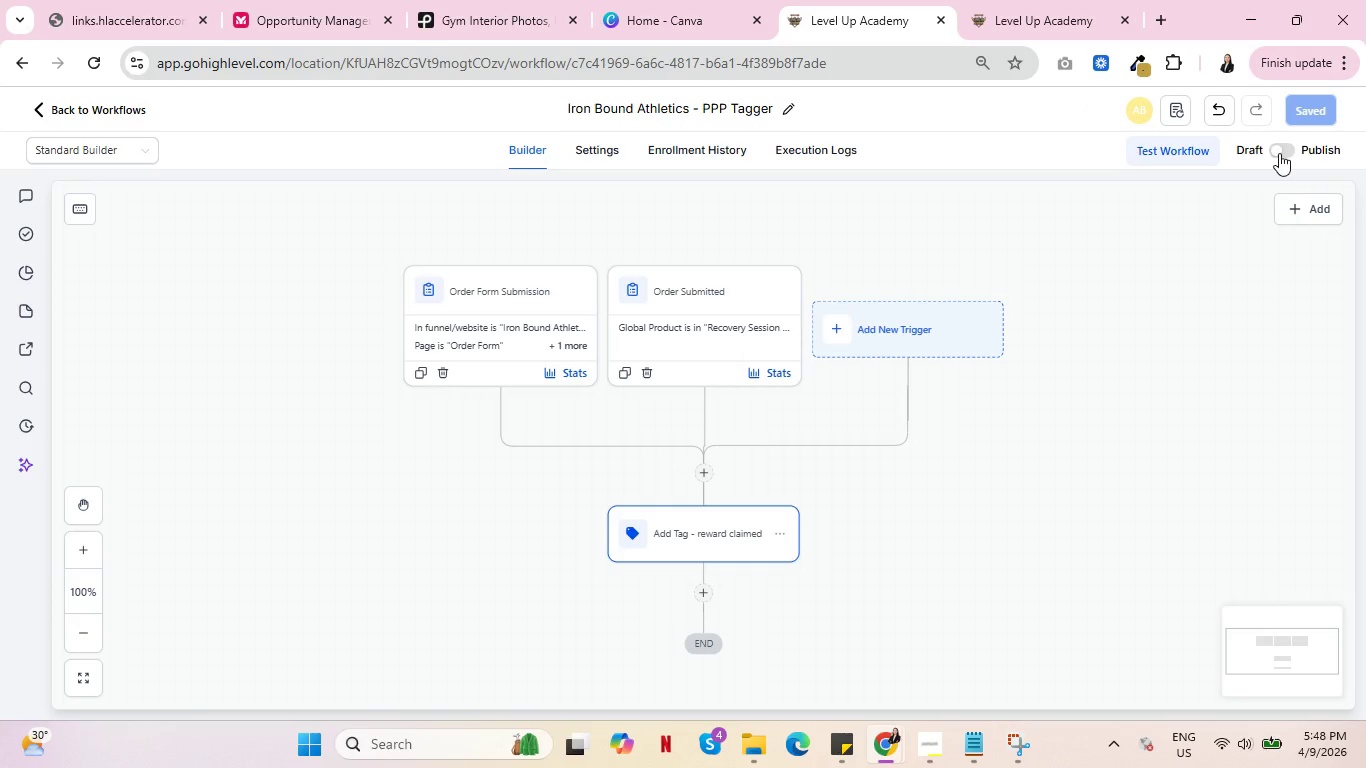 
left_click([1279, 153])
 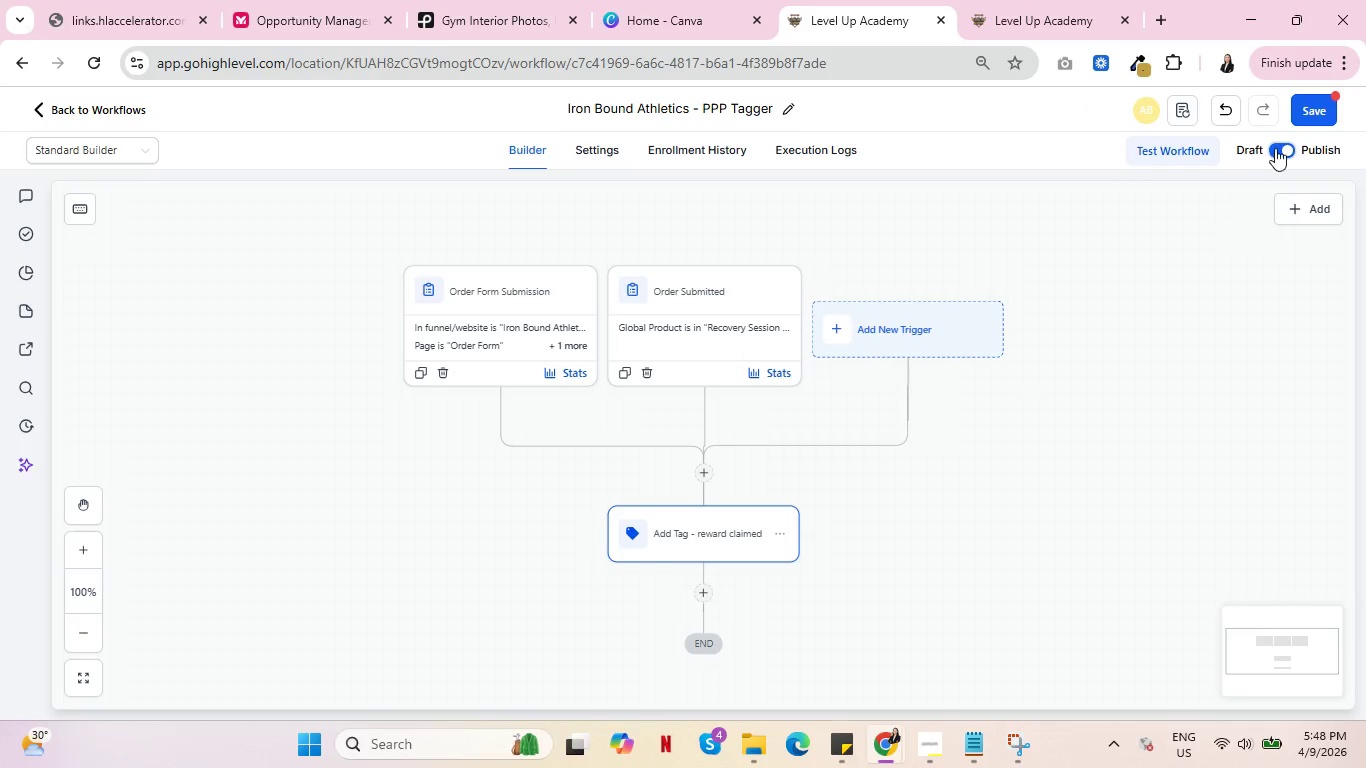 
left_click([1311, 112])
 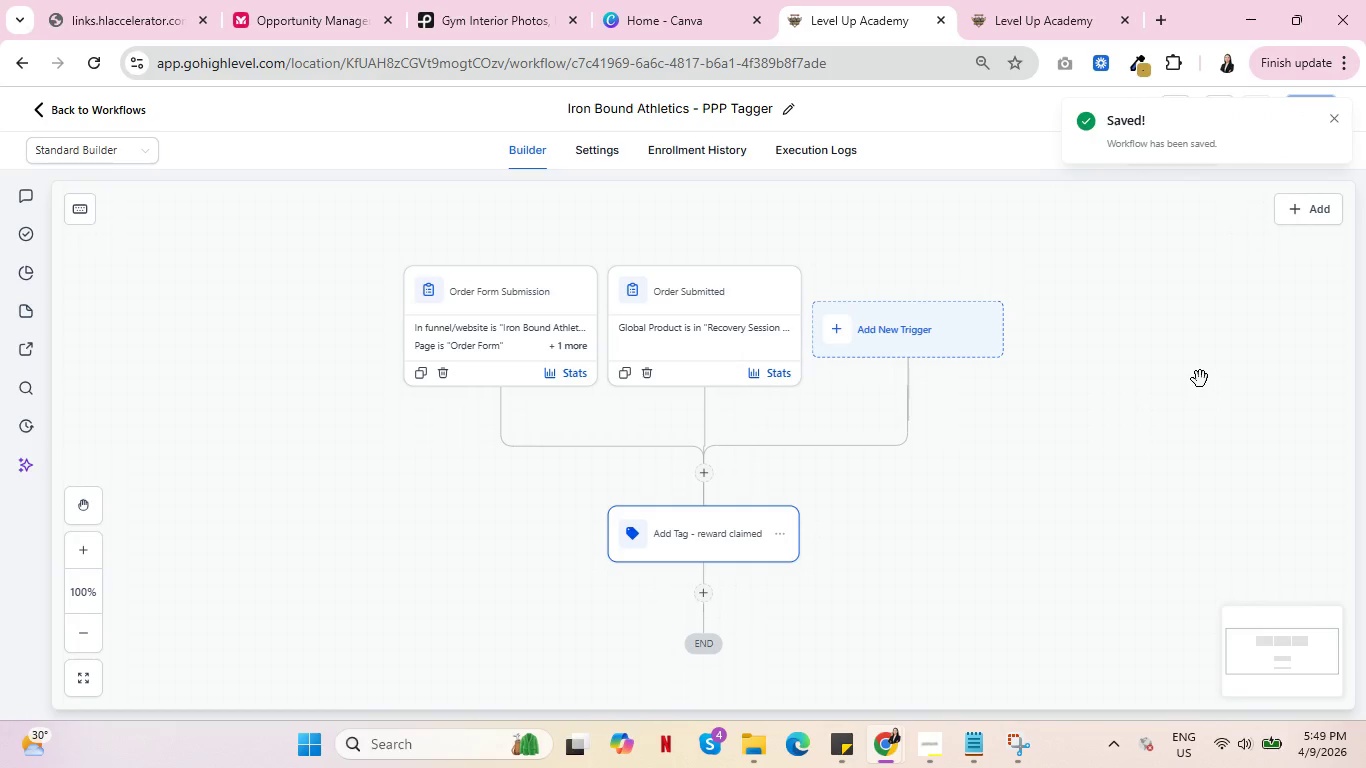 
left_click([1171, 157])
 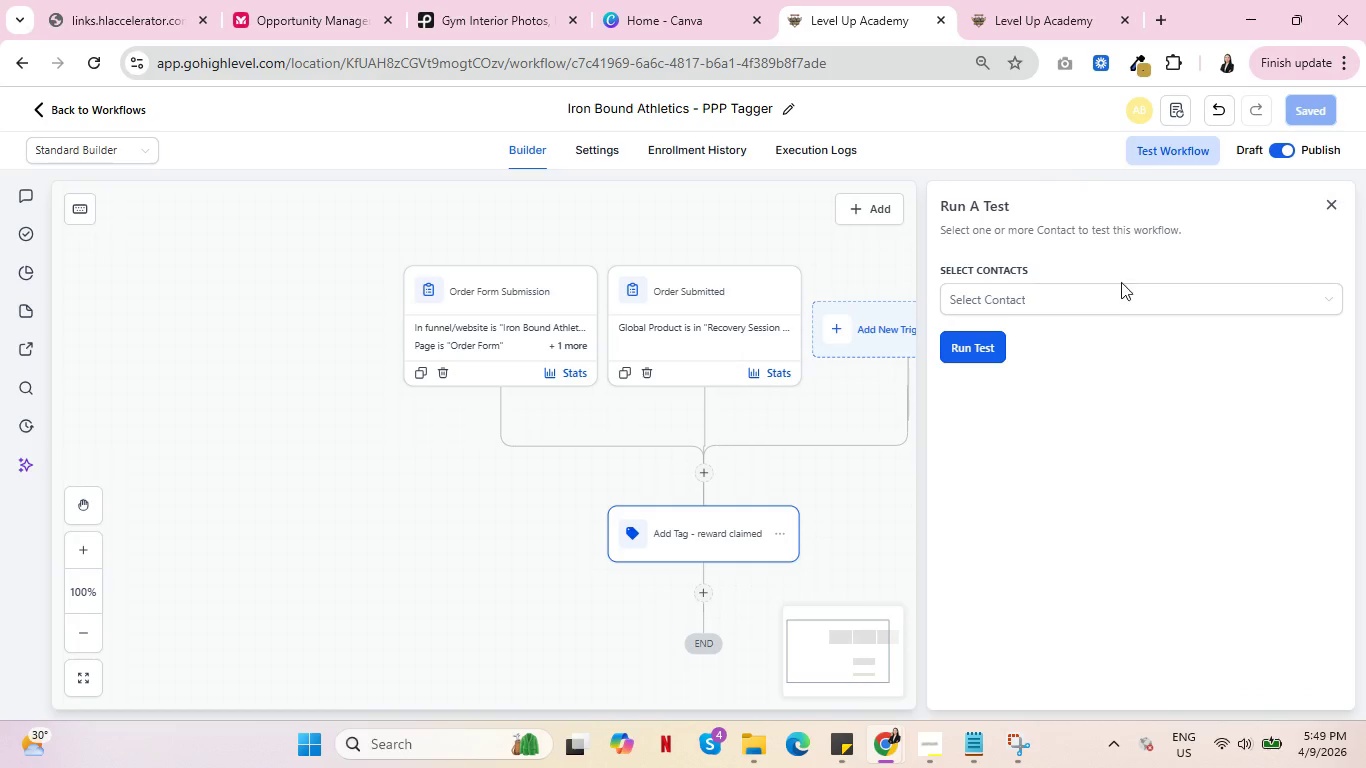 
left_click([1116, 296])
 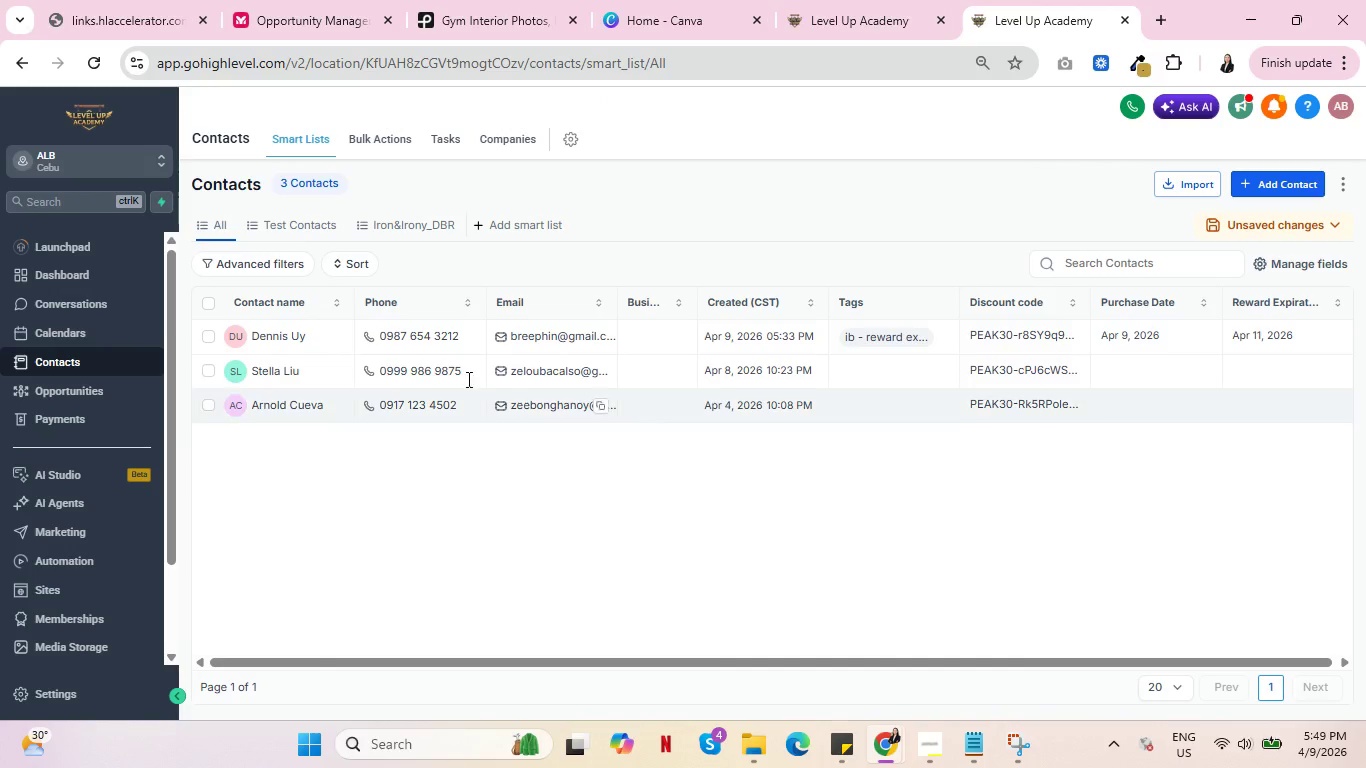 
wait(5.2)
 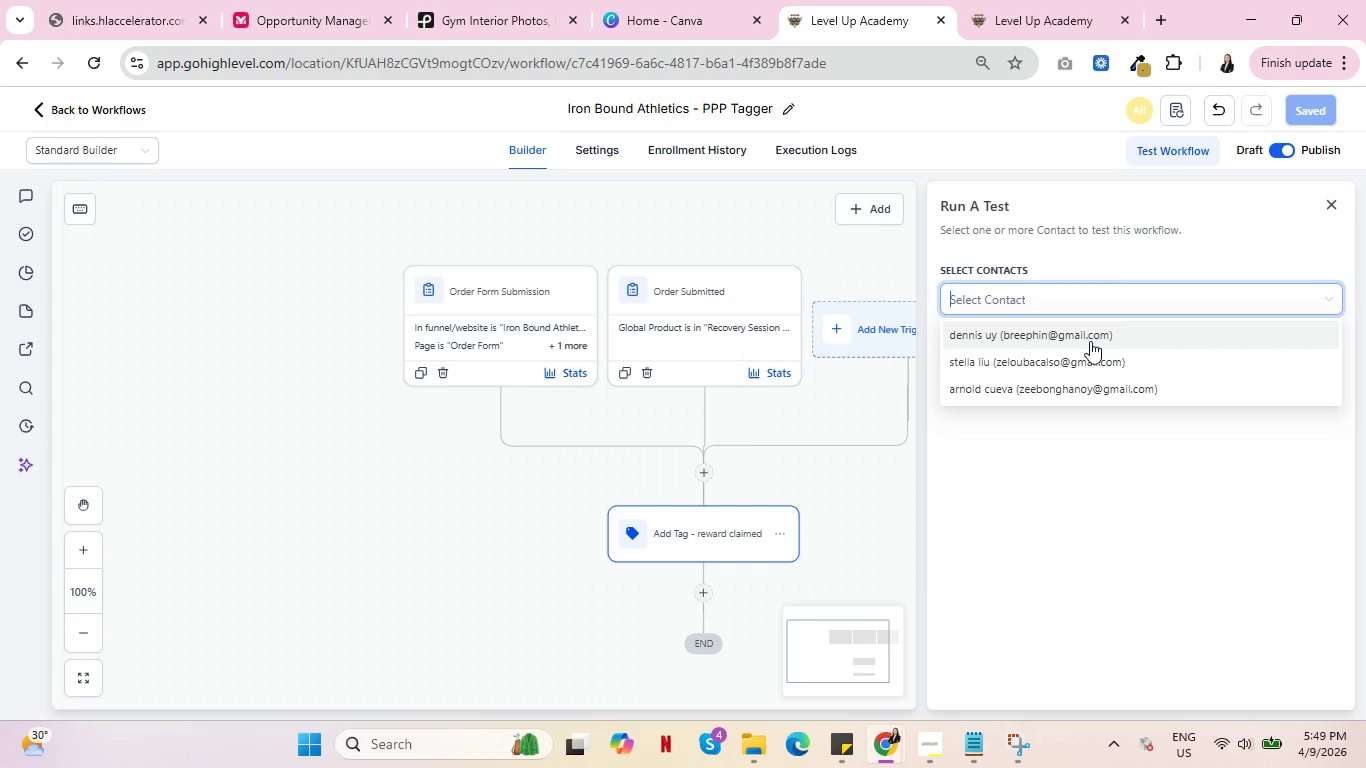 
left_click([884, 0])
 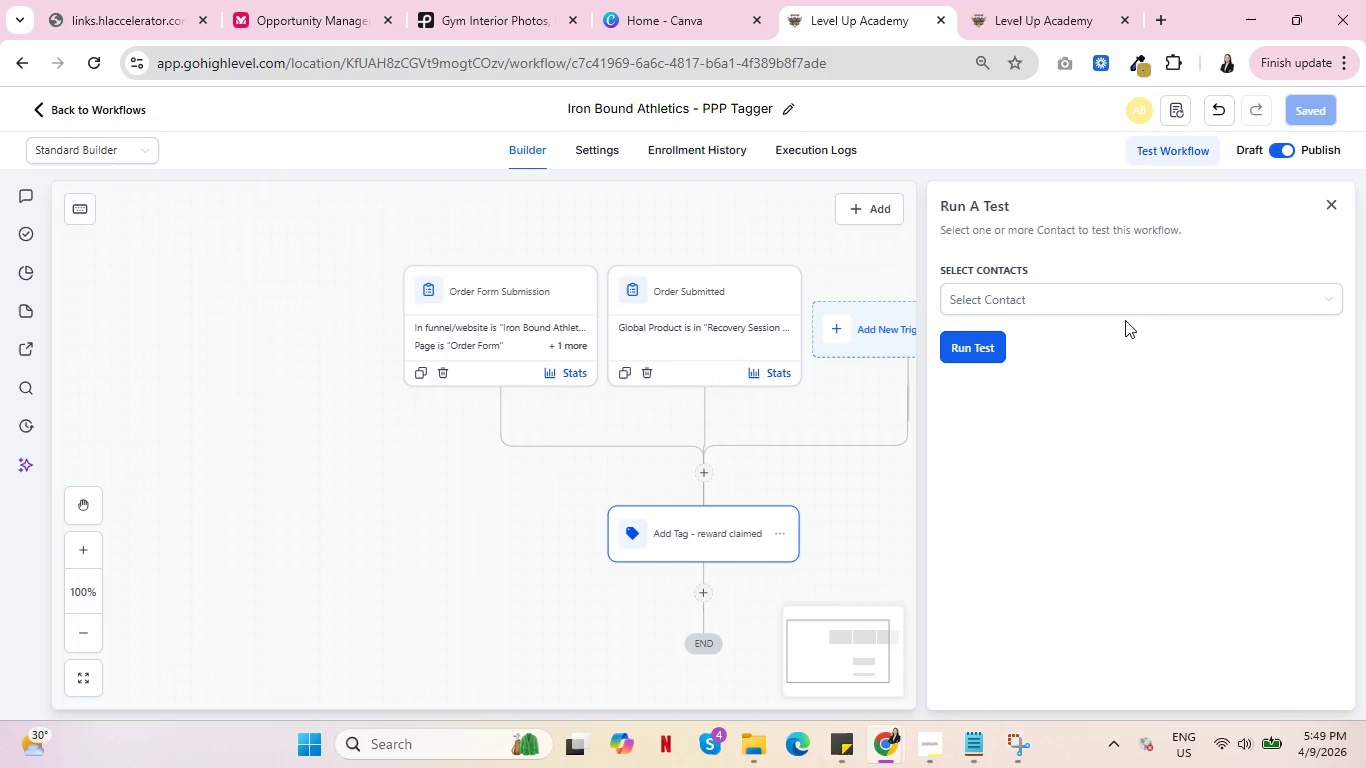 
left_click([1141, 291])
 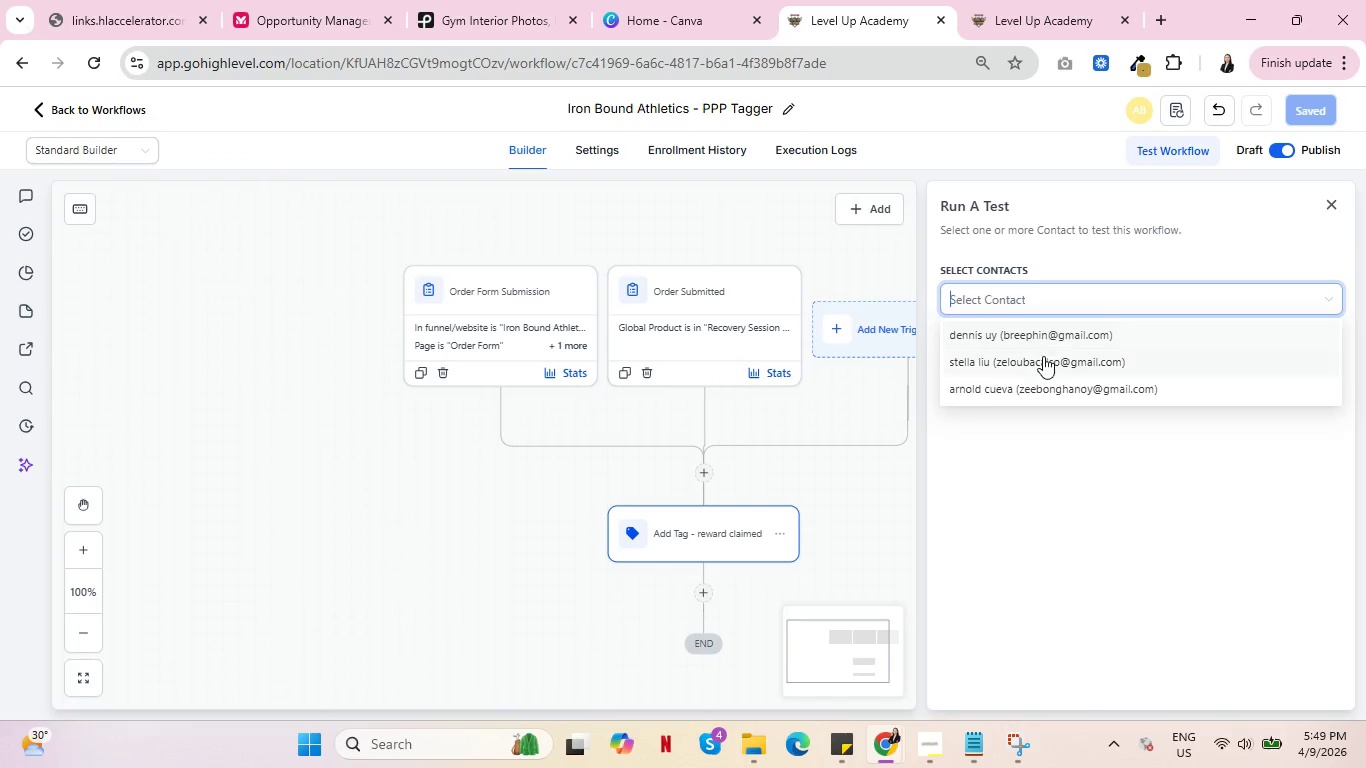 
left_click([1043, 356])
 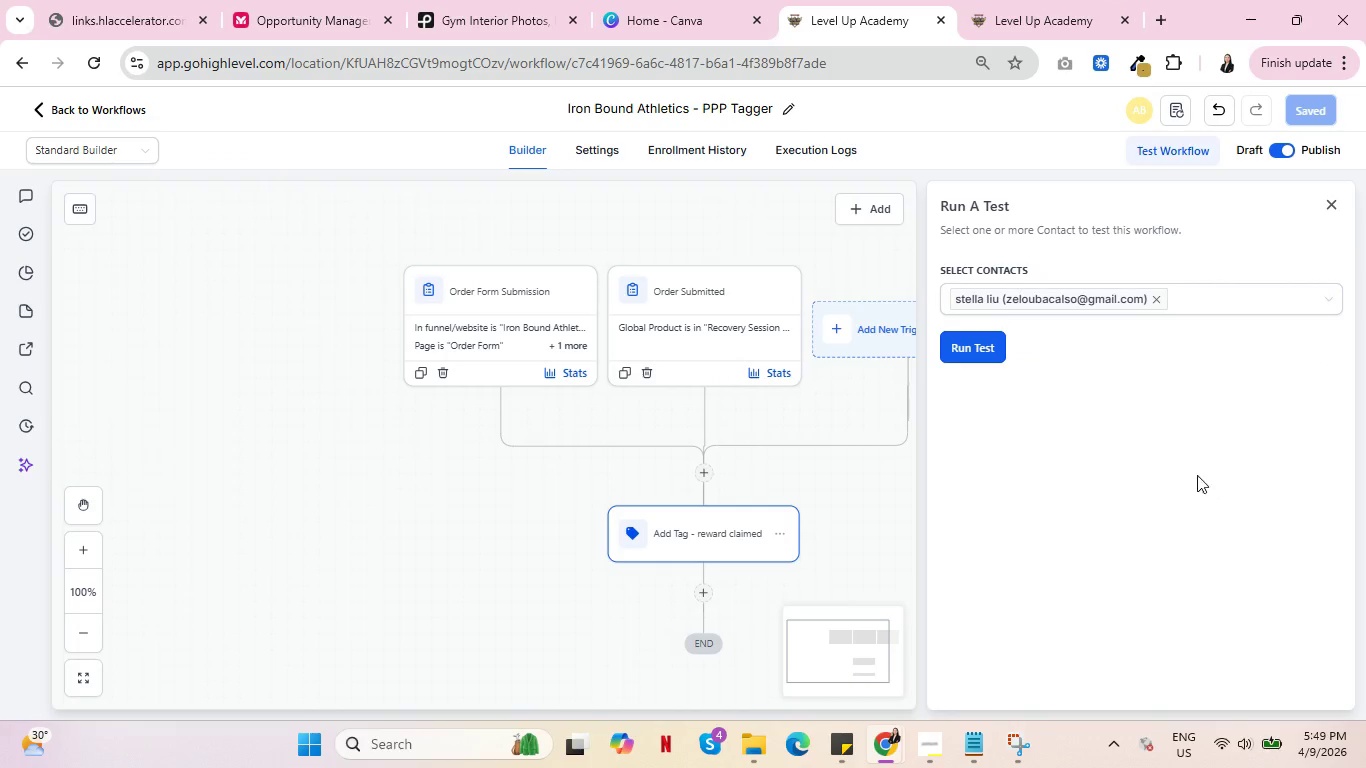 
left_click([973, 344])
 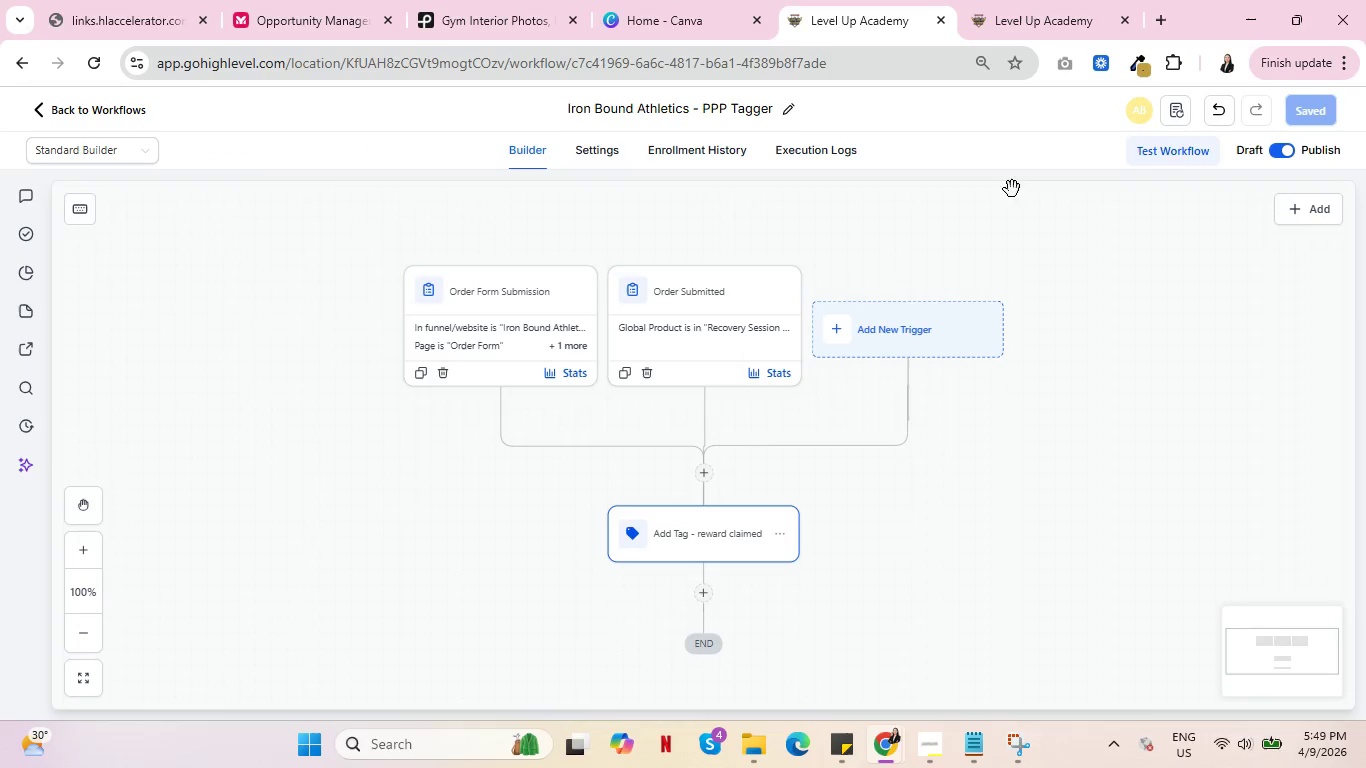 
left_click([693, 161])
 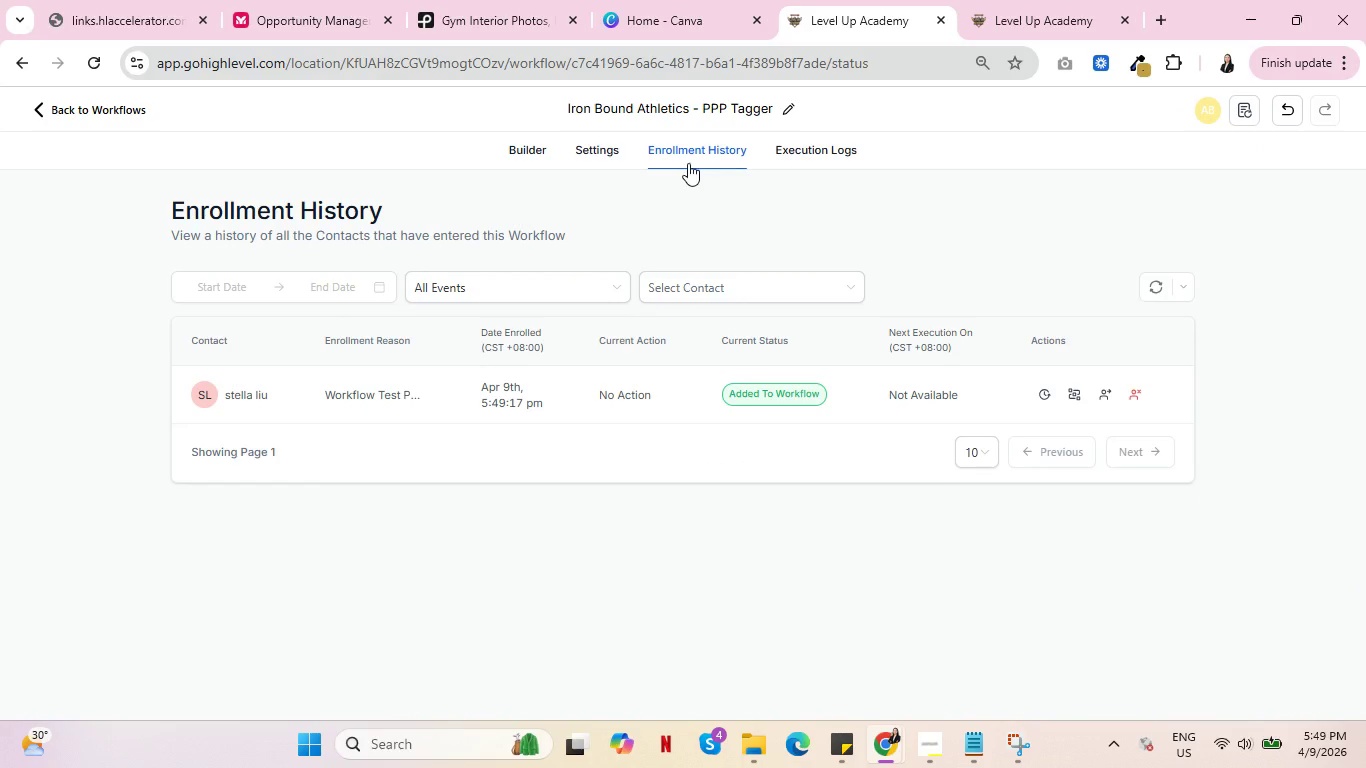 
wait(5.36)
 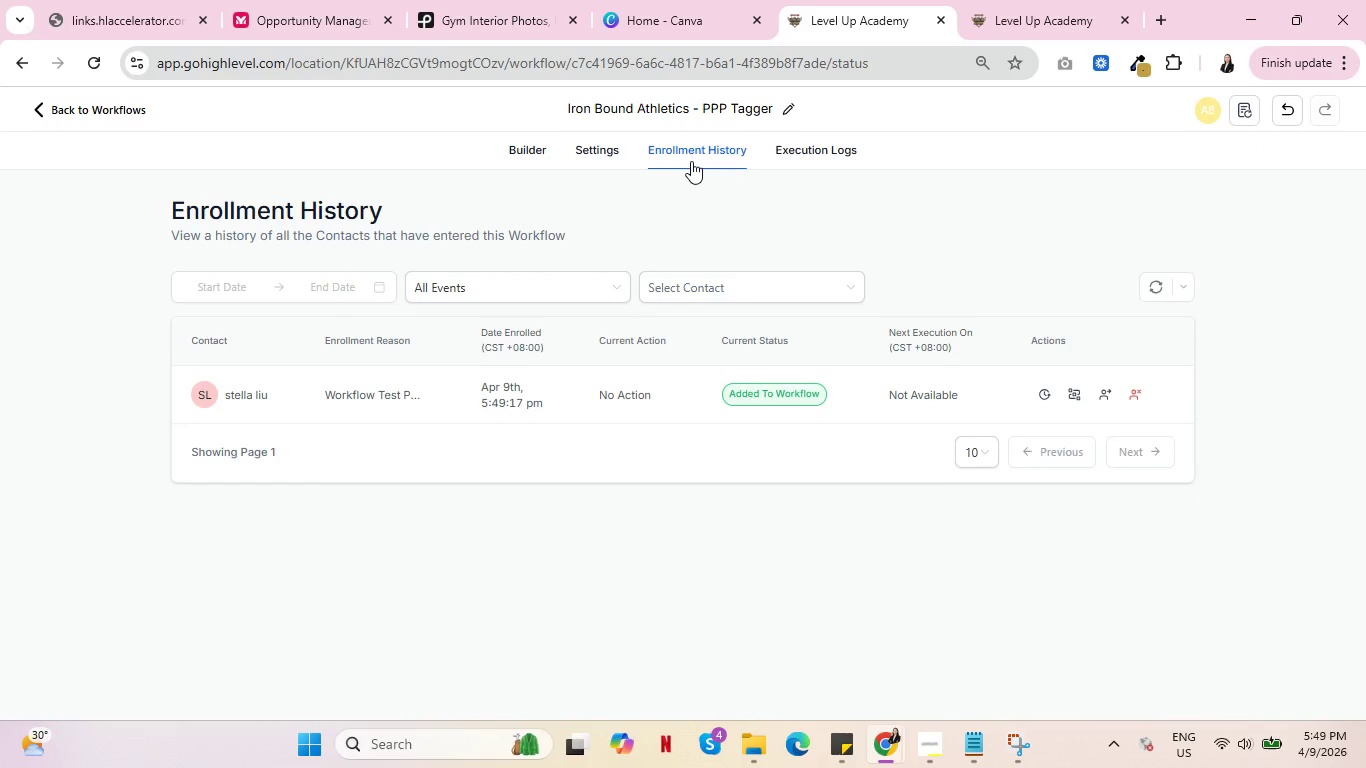 
left_click([722, 147])
 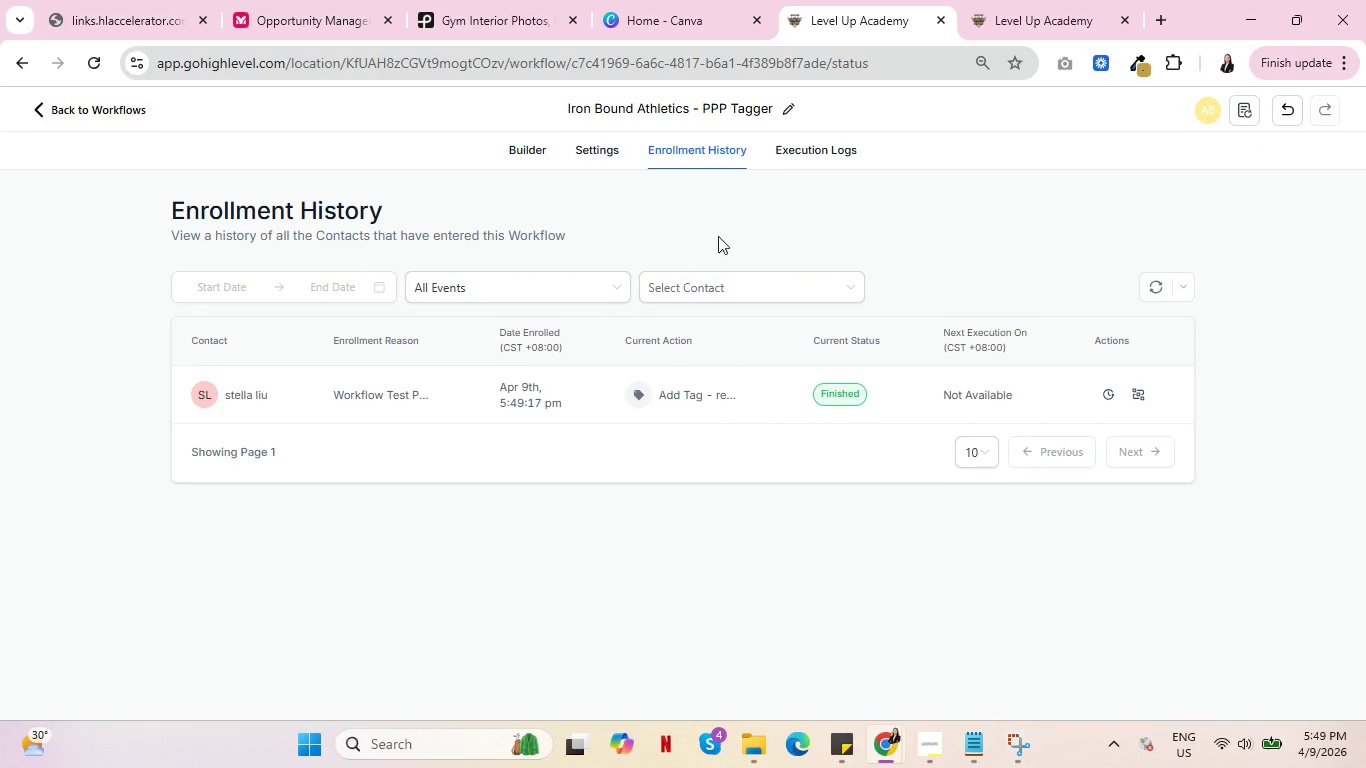 
mouse_move([691, 376])
 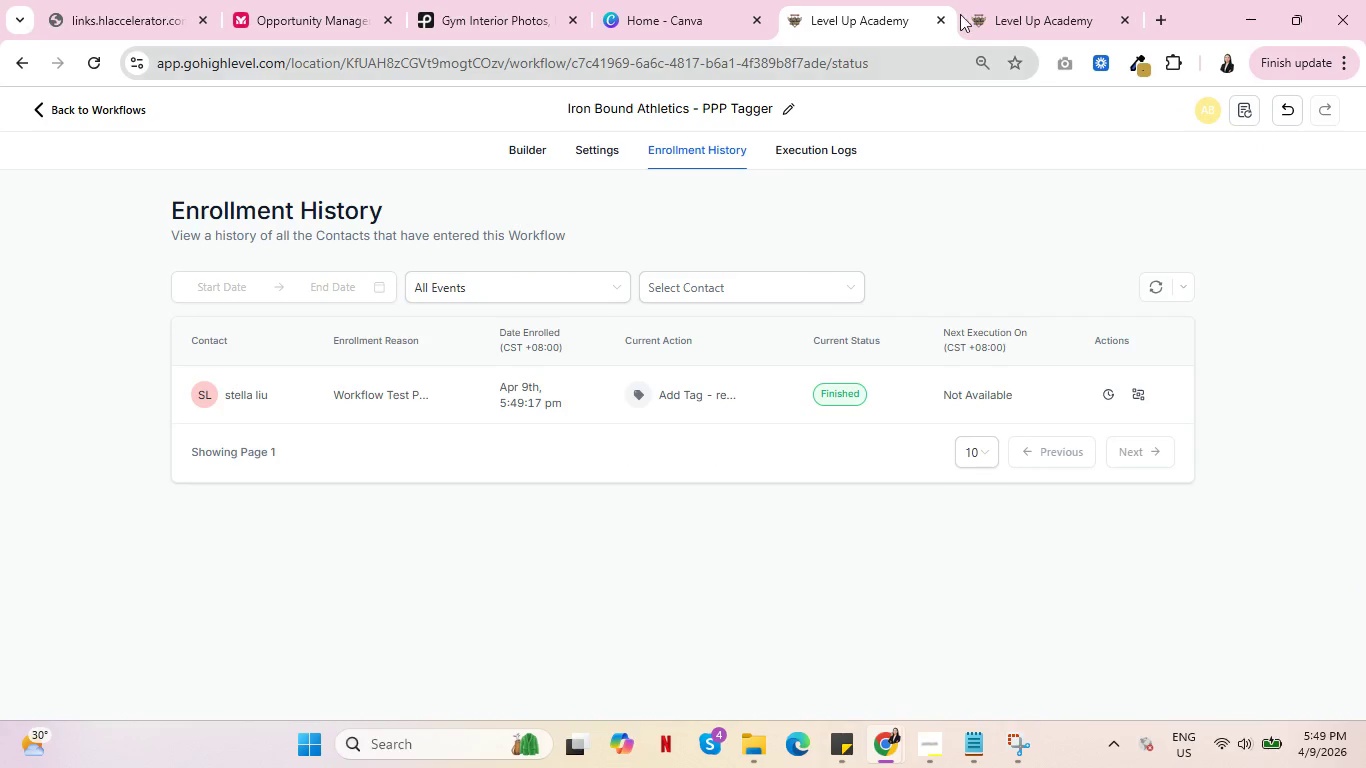 
left_click([1000, 0])
 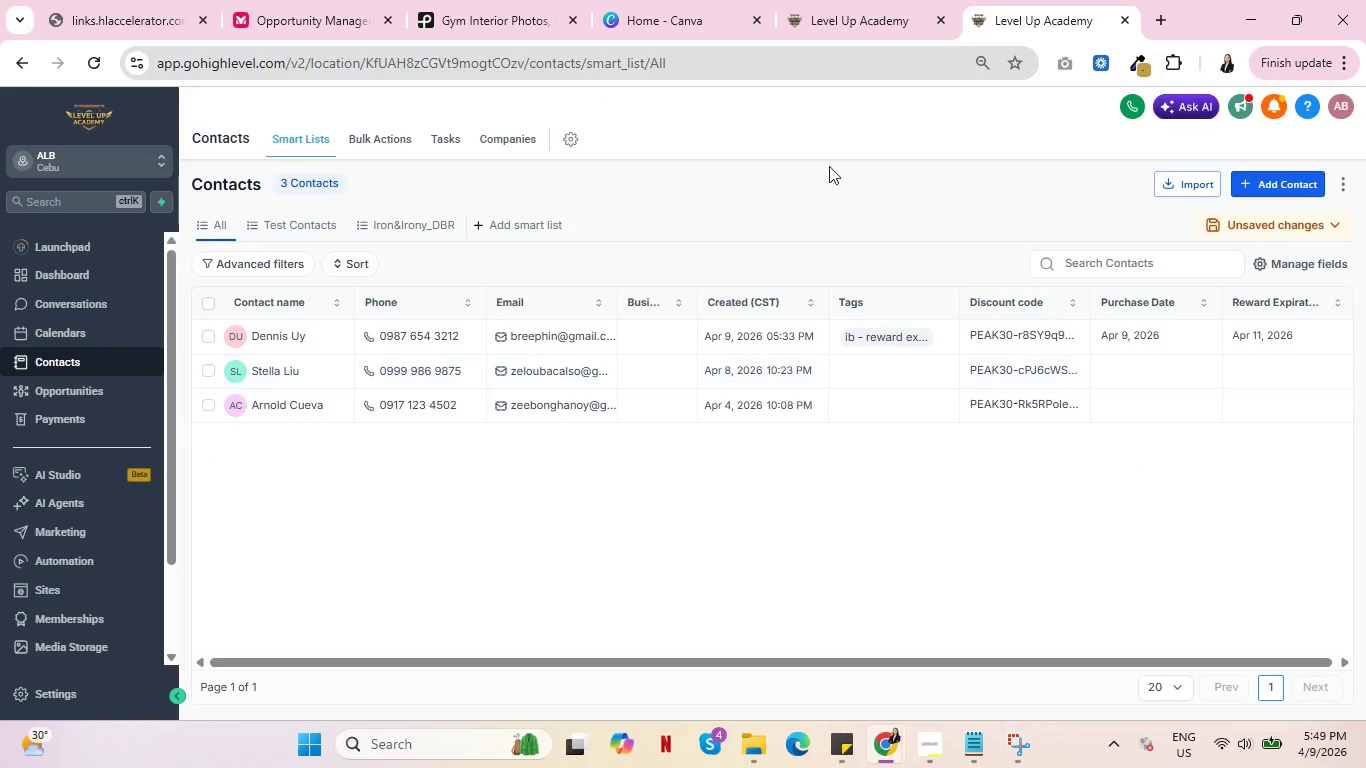 
left_click([838, 0])
 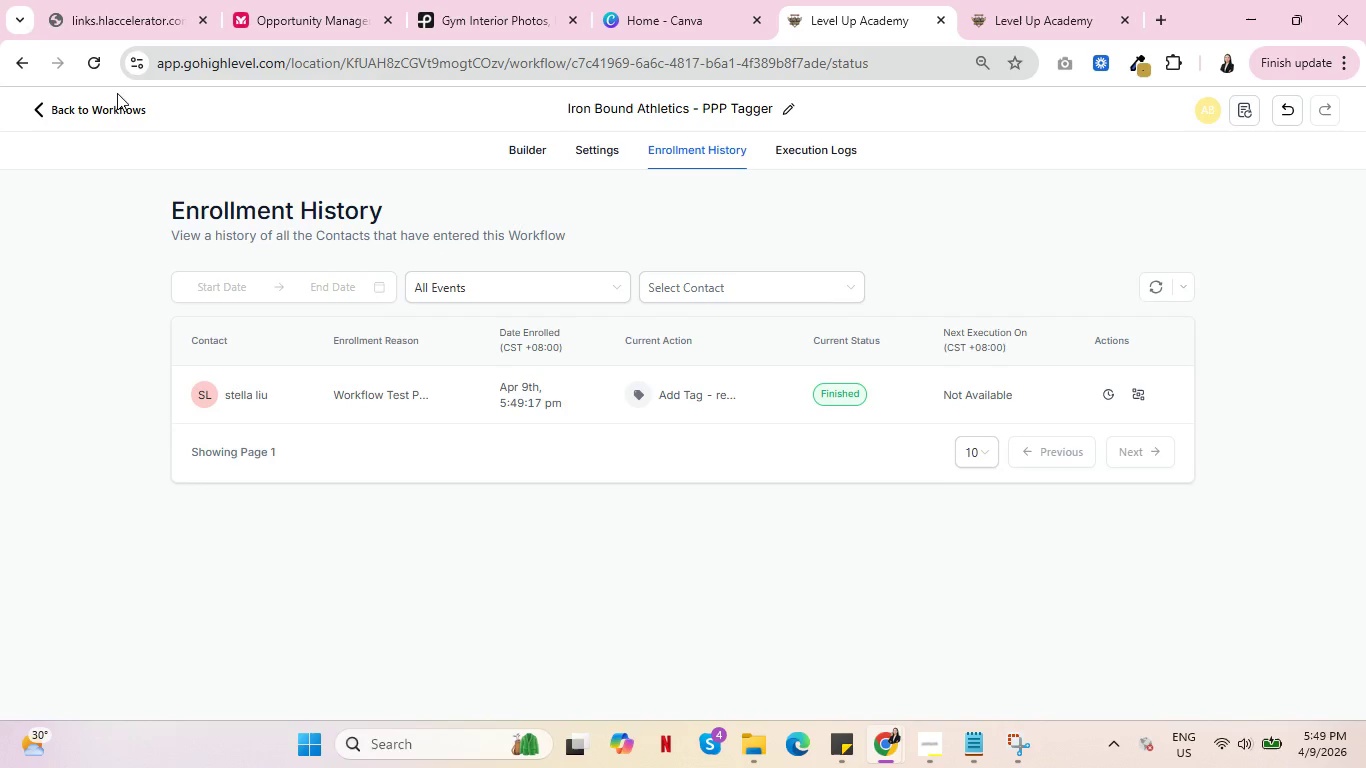 
left_click([116, 106])
 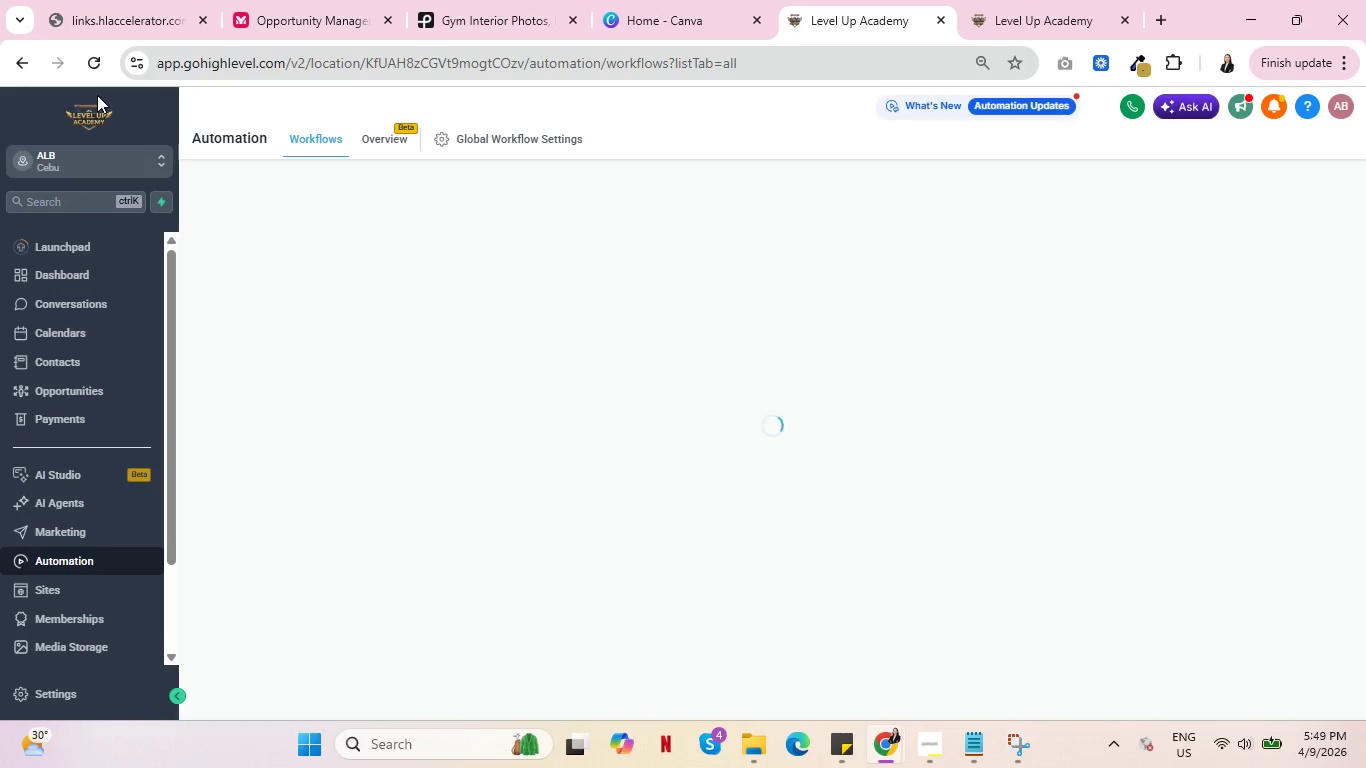 
wait(5.64)
 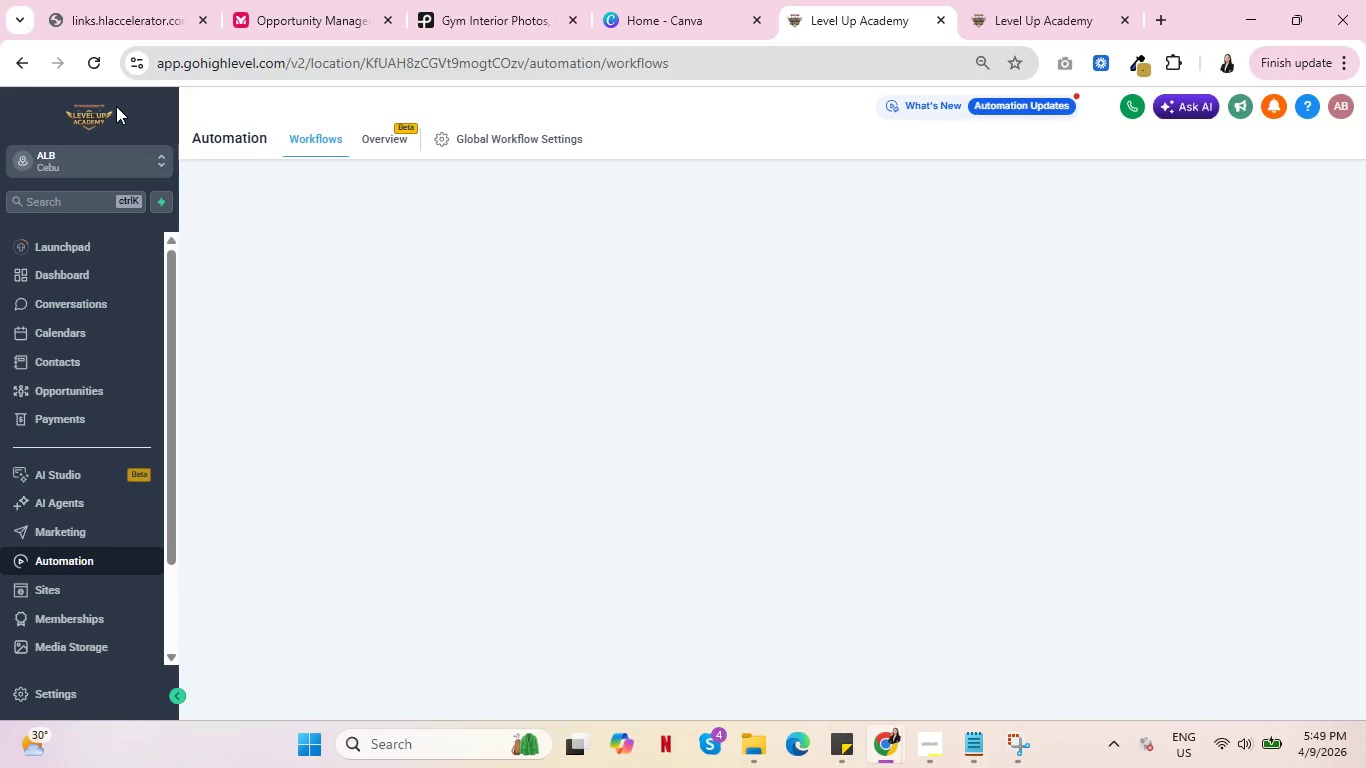 
scroll: coordinate [362, 447], scroll_direction: down, amount: 4.0
 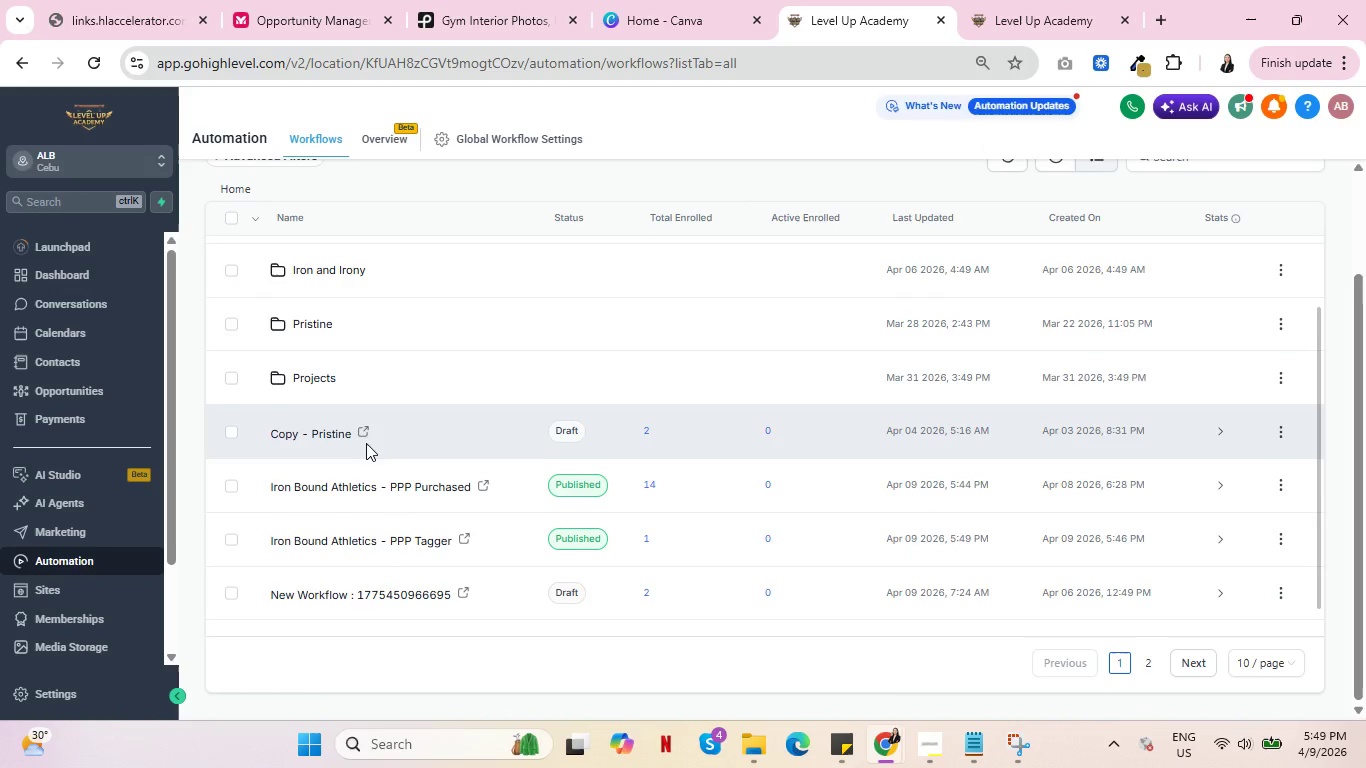 
scroll: coordinate [366, 443], scroll_direction: up, amount: 1.0
 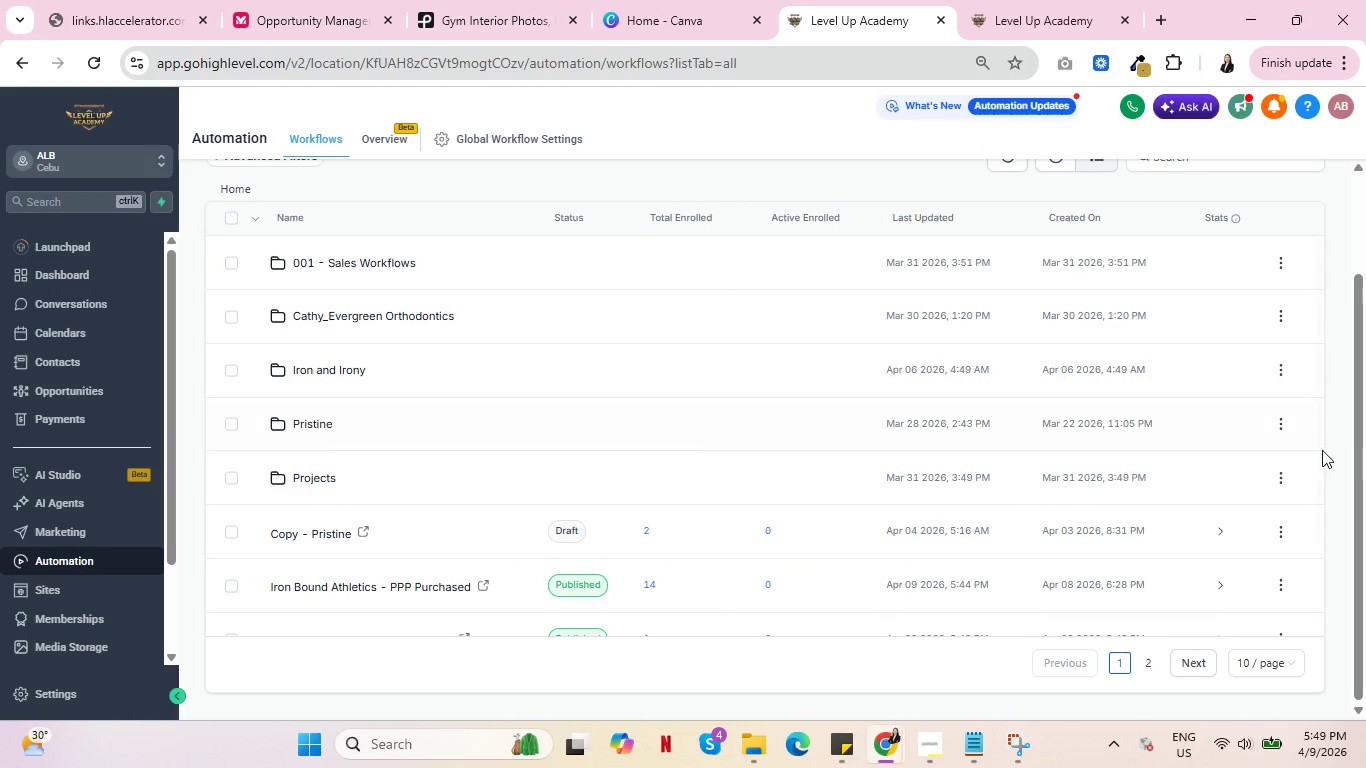 
left_click_drag(start_coordinate=[1320, 448], to_coordinate=[1319, 462])
 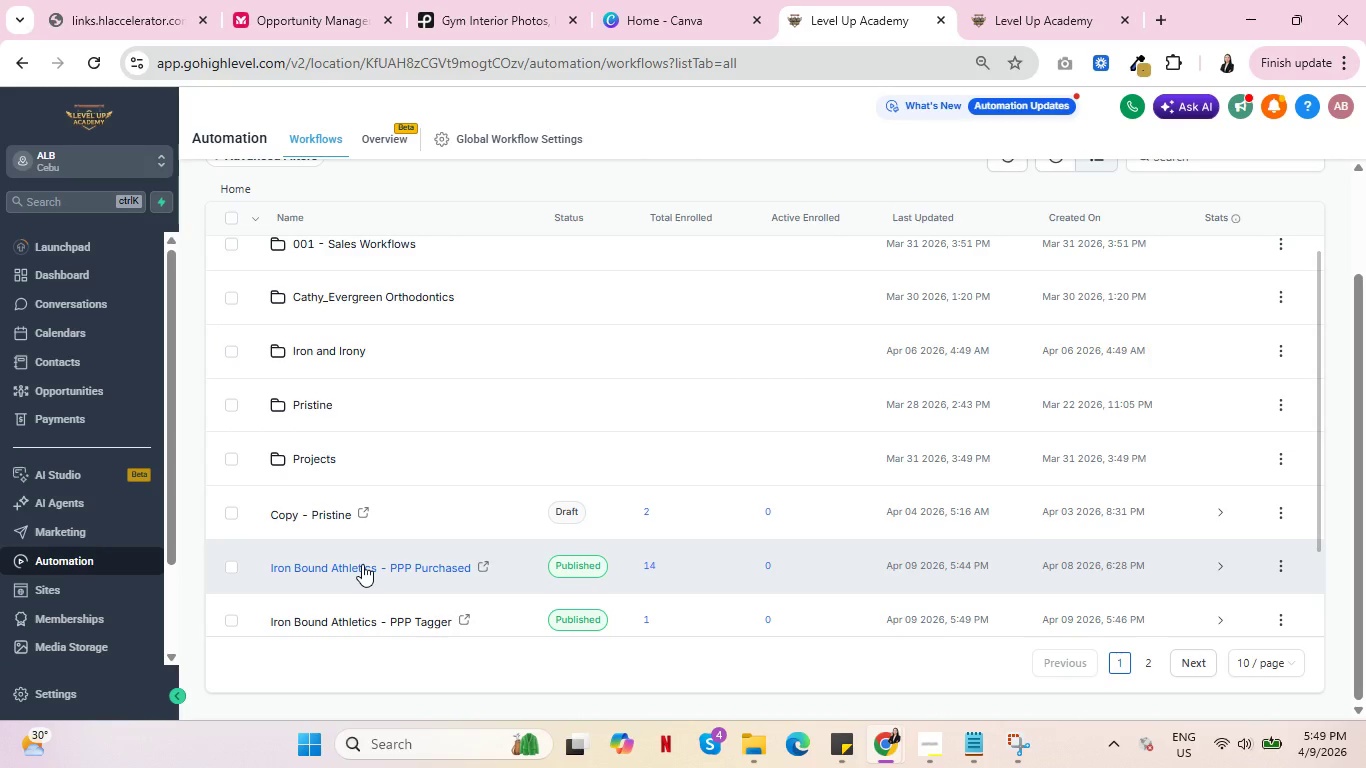 
right_click([362, 564])
 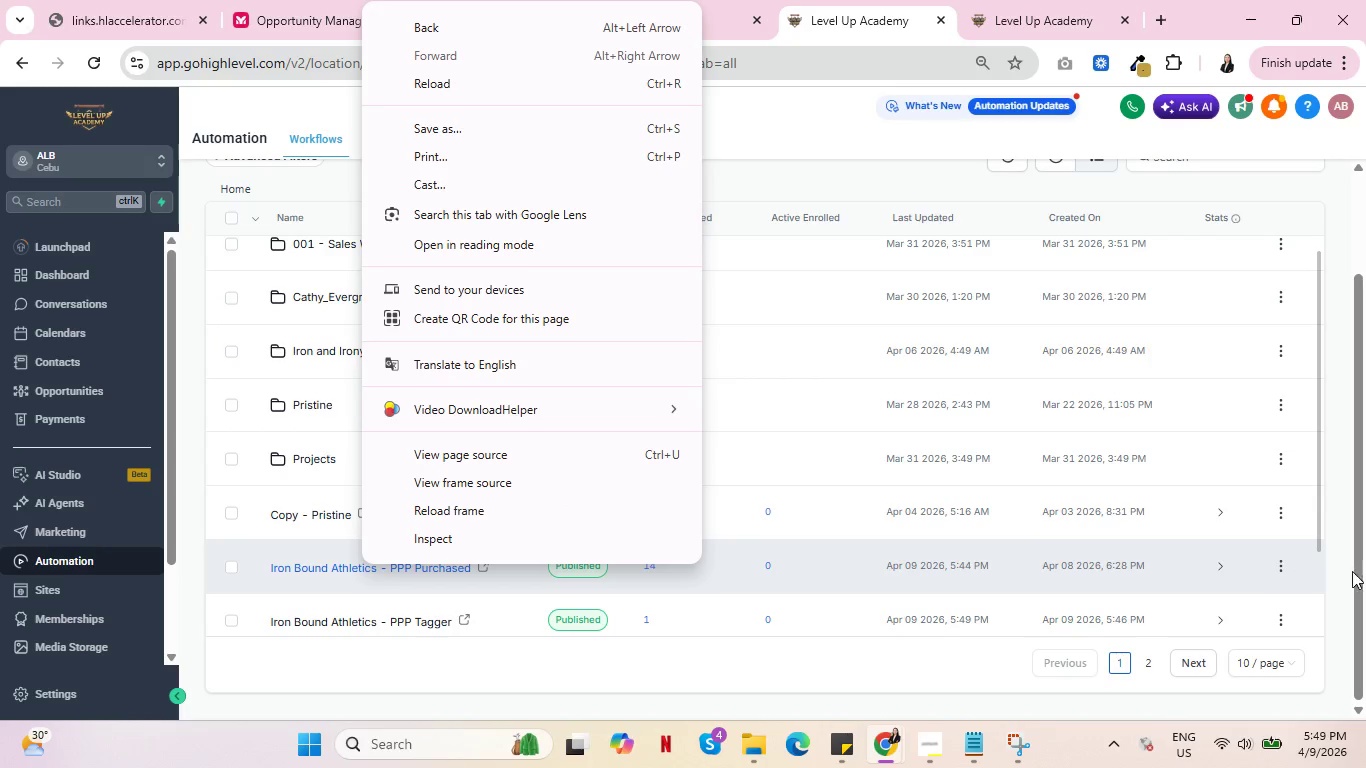 
left_click([1284, 564])
 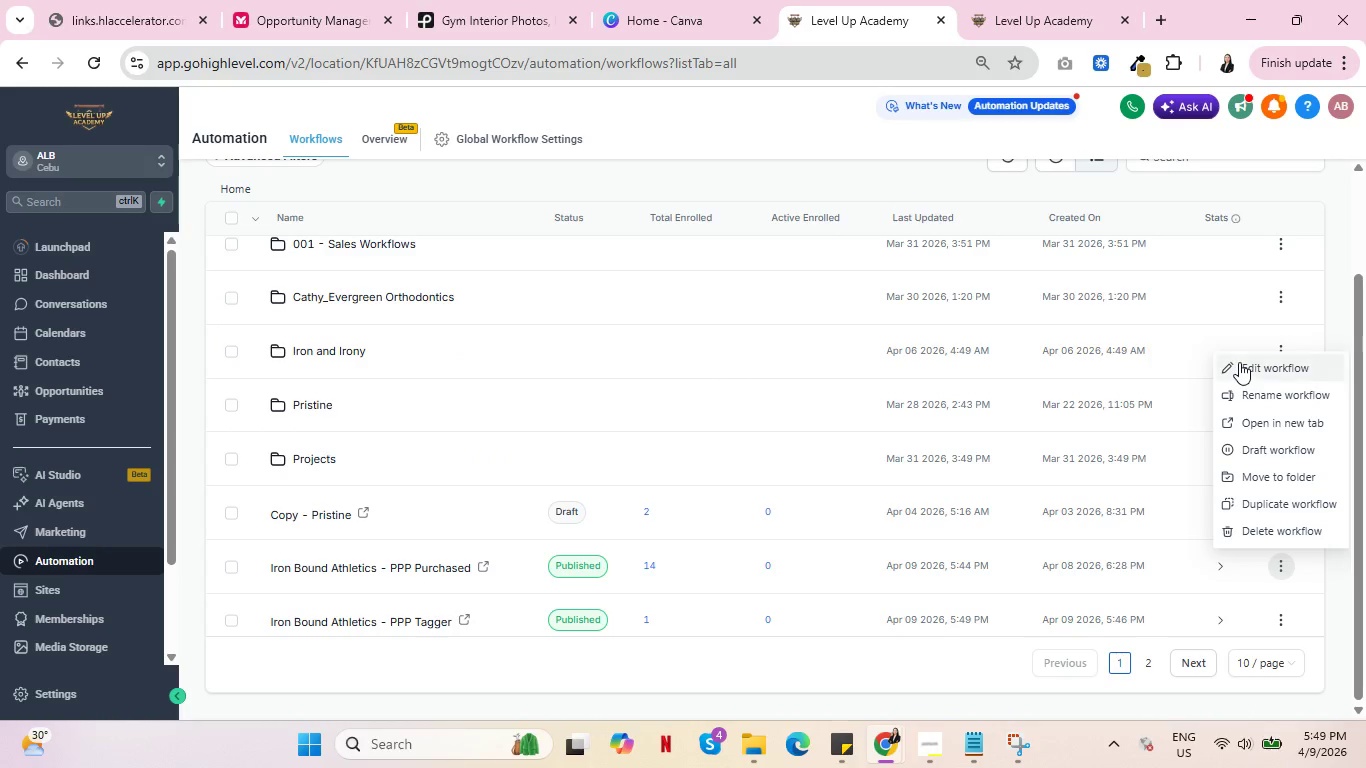 
left_click([1239, 362])
 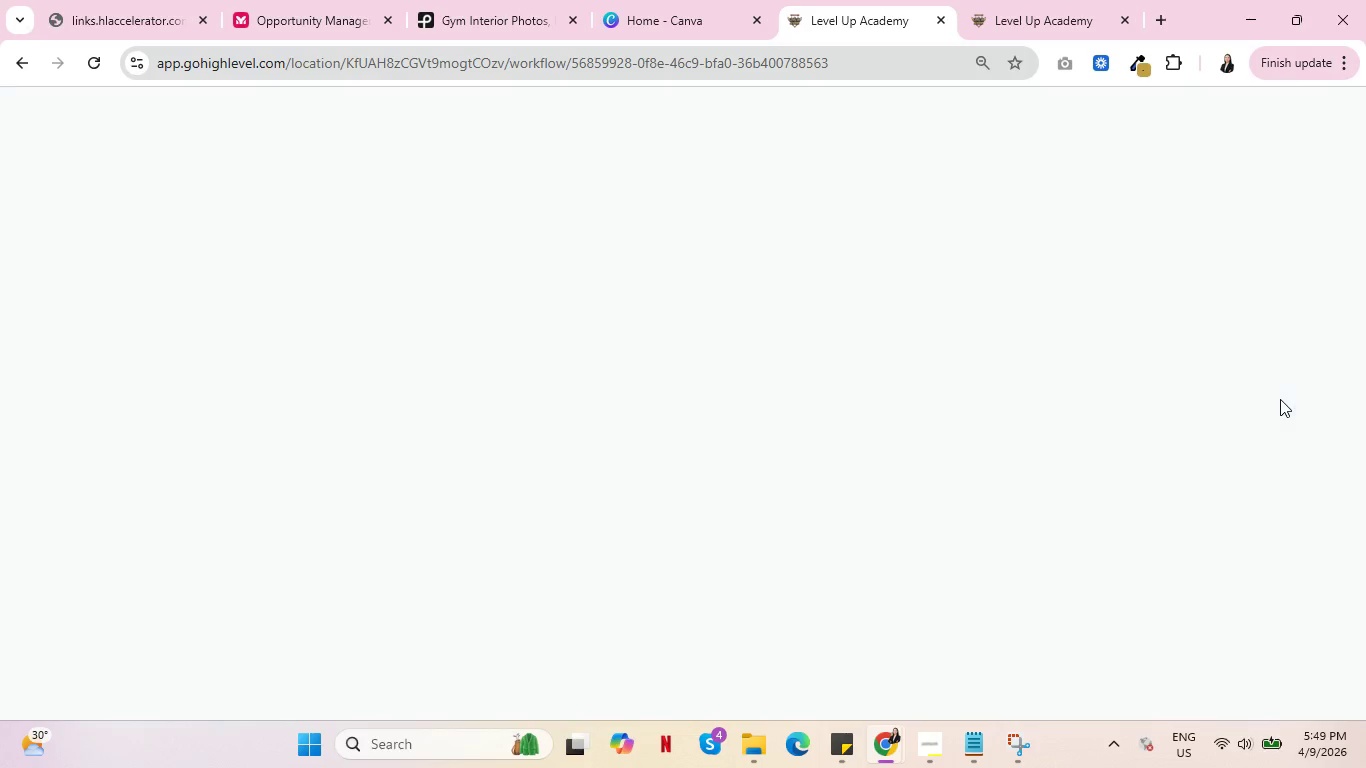 
wait(8.0)
 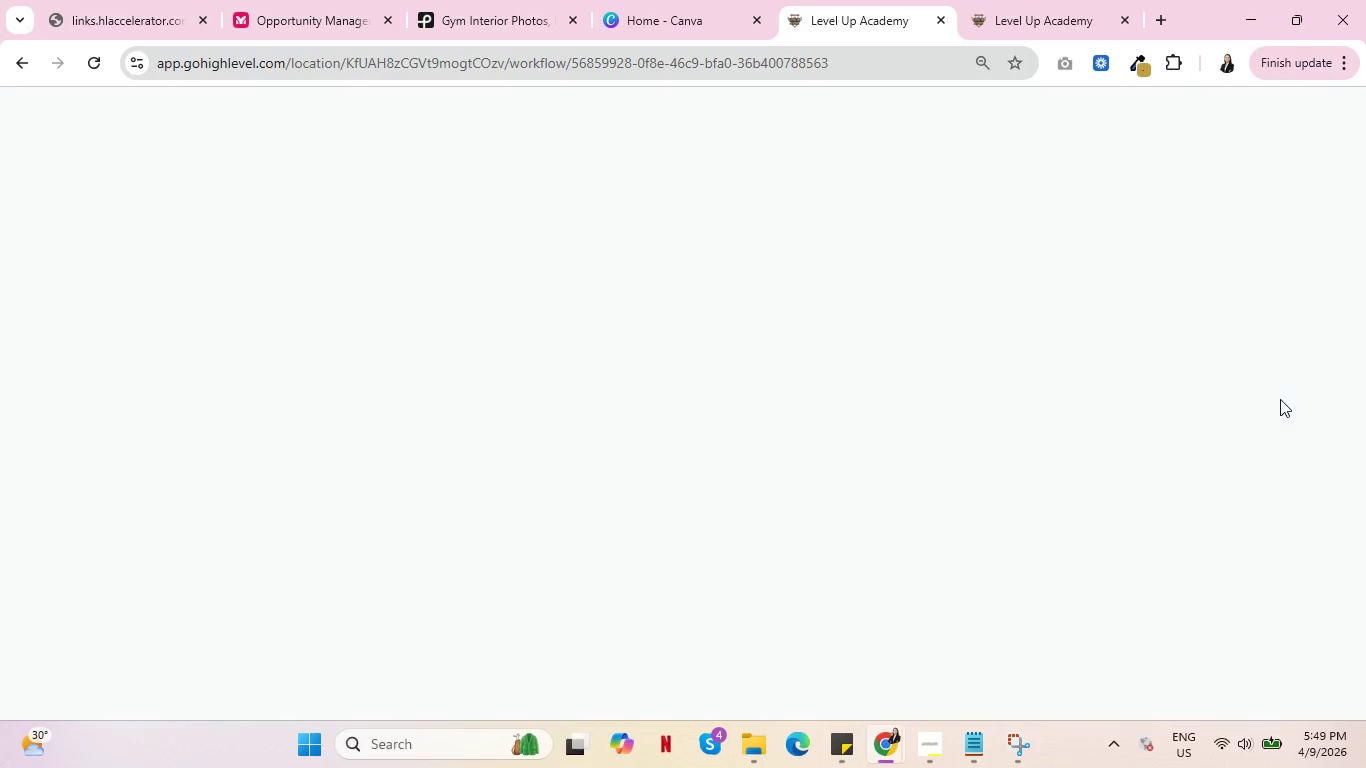 
scroll: coordinate [1201, 371], scroll_direction: up, amount: 4.0
 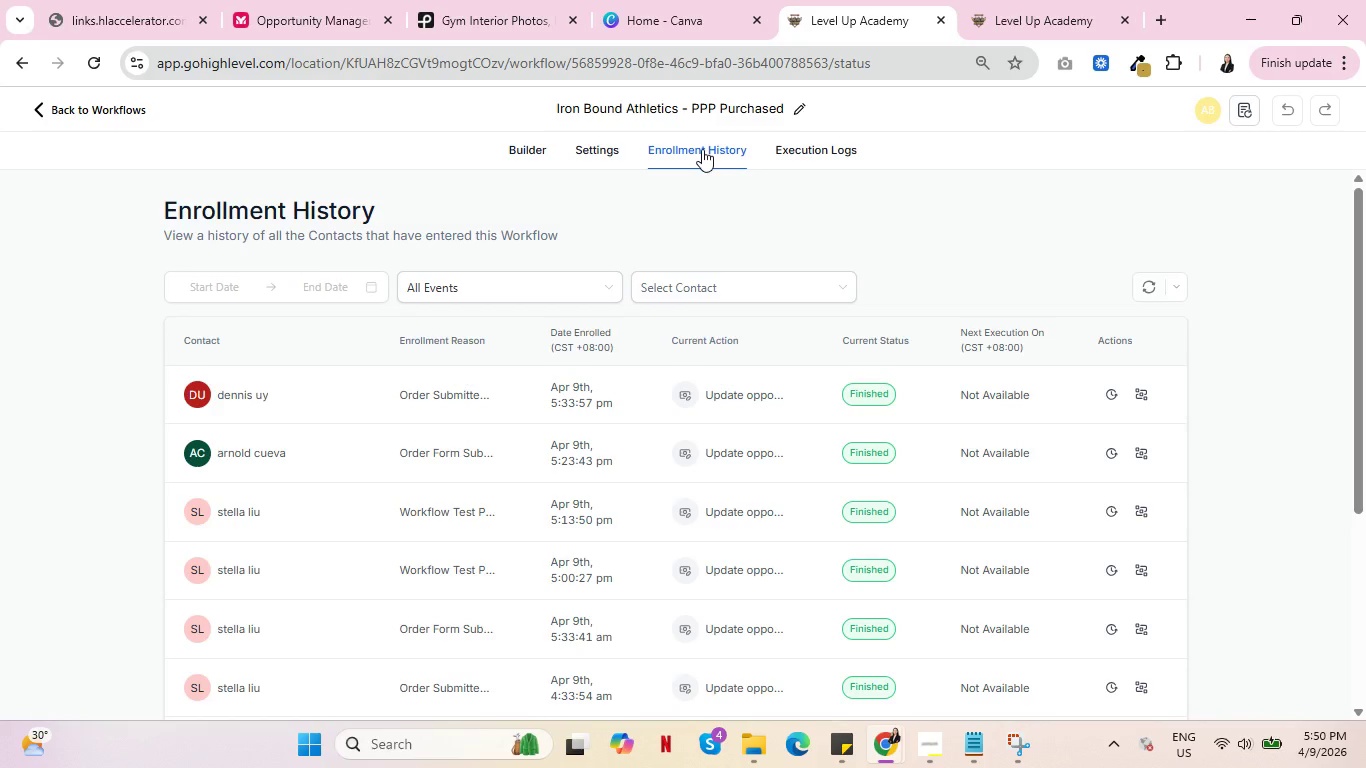 
wait(5.19)
 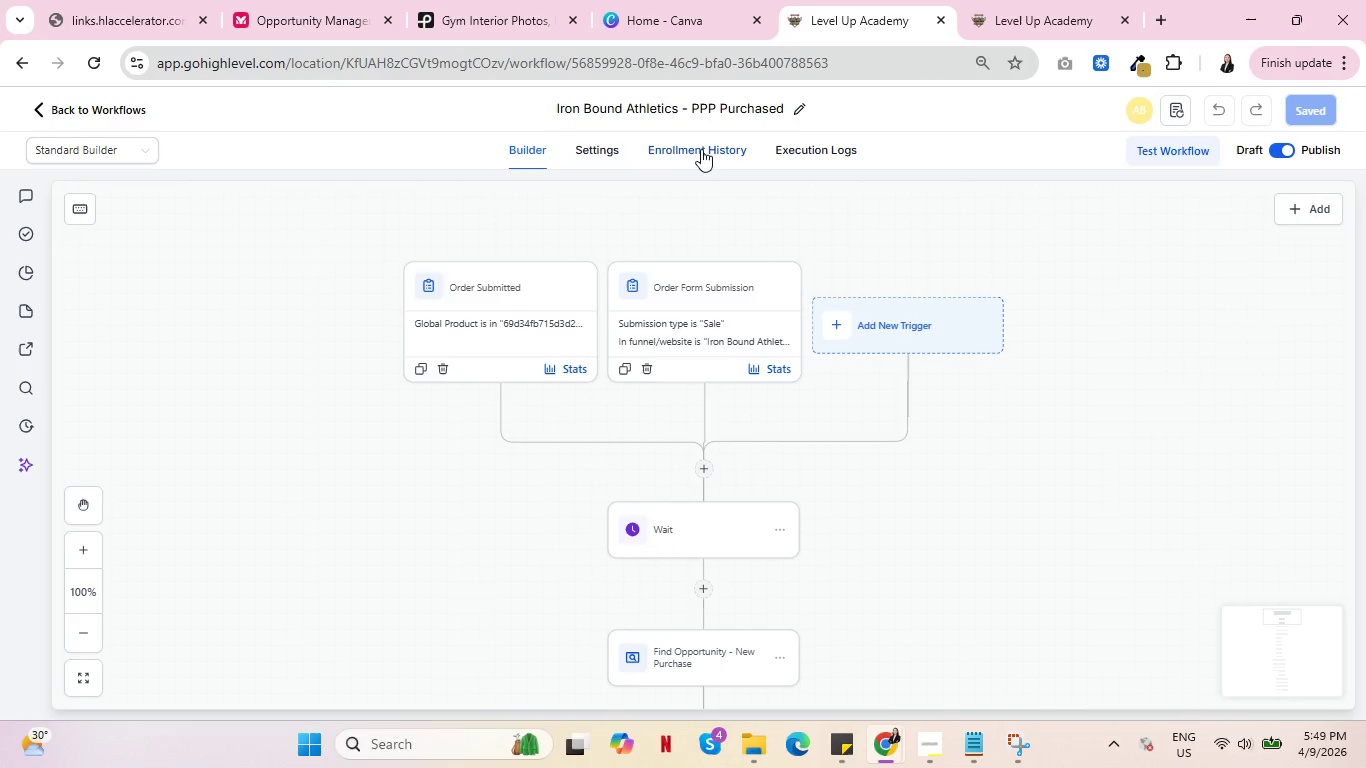 
left_click([527, 142])
 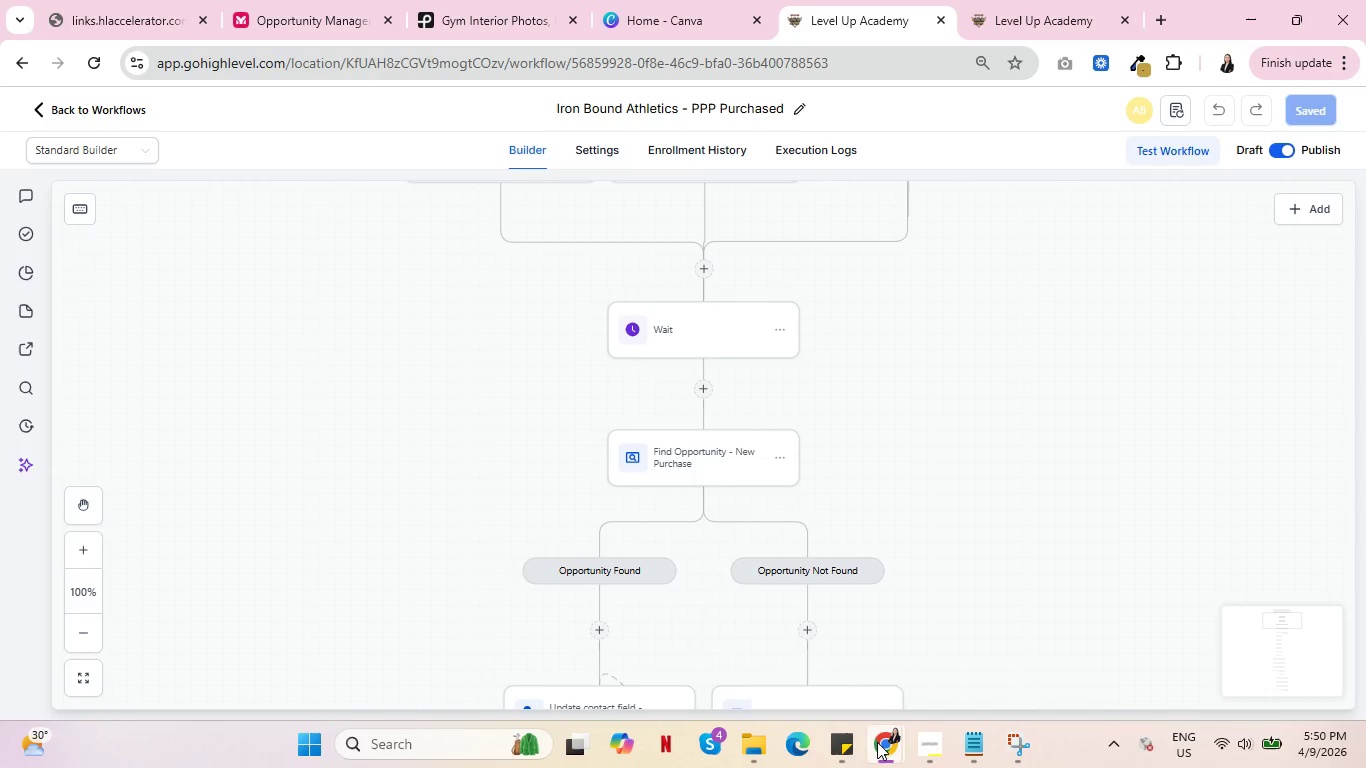 
wait(6.33)
 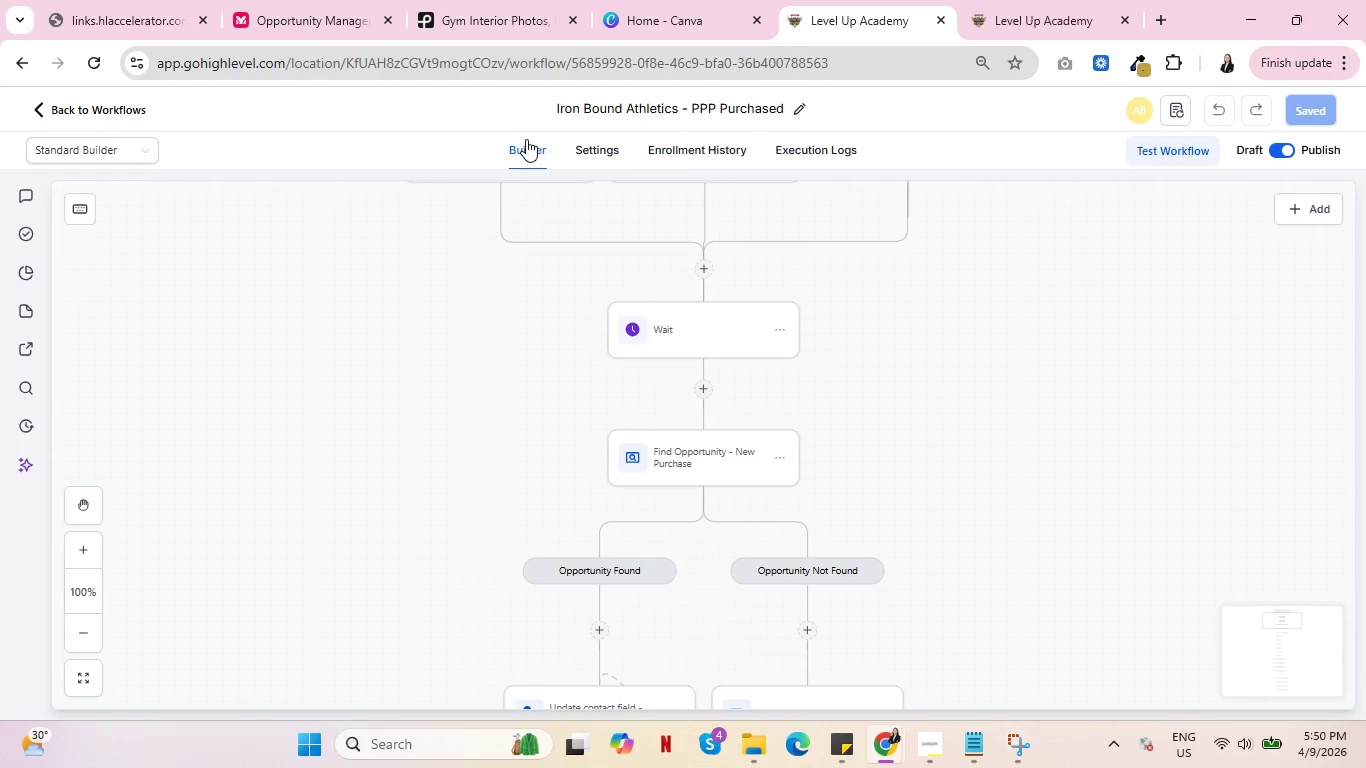 
left_click([989, 639])
 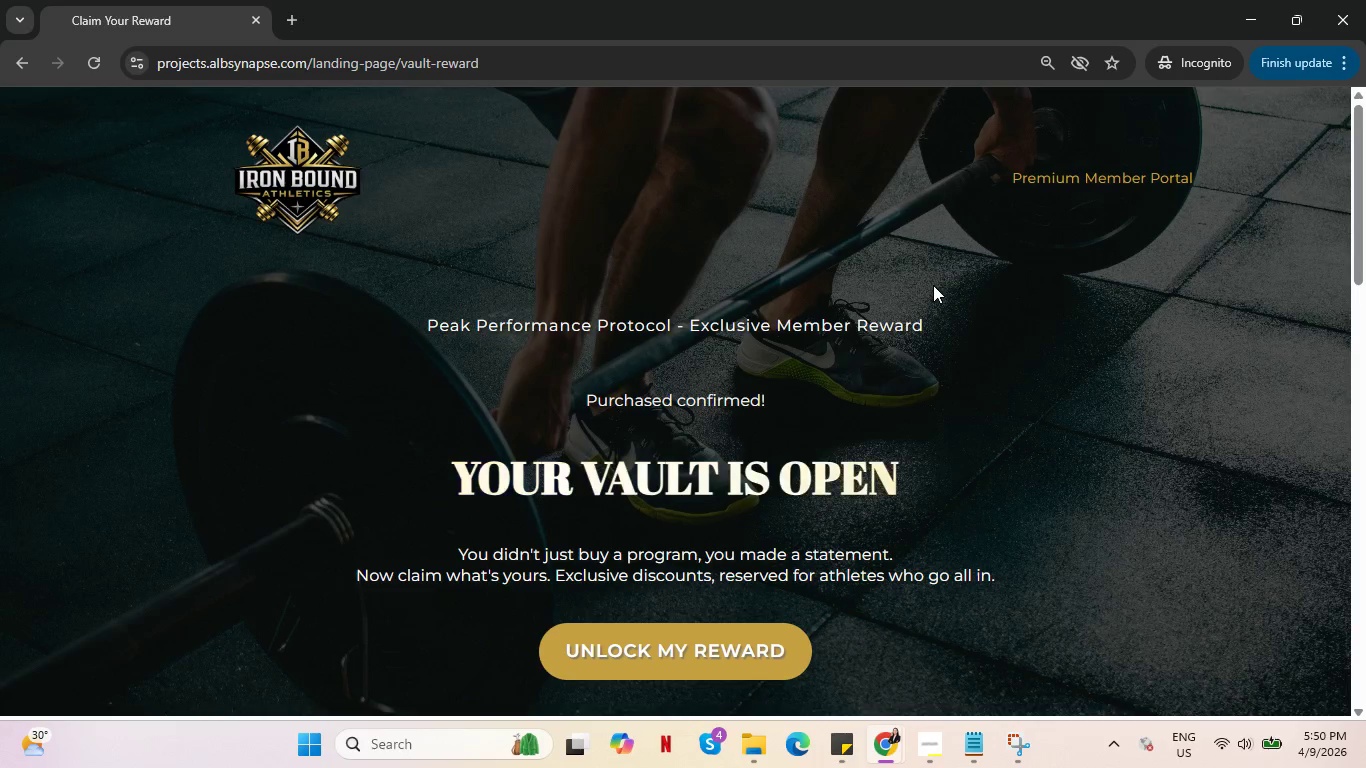 
wait(12.34)
 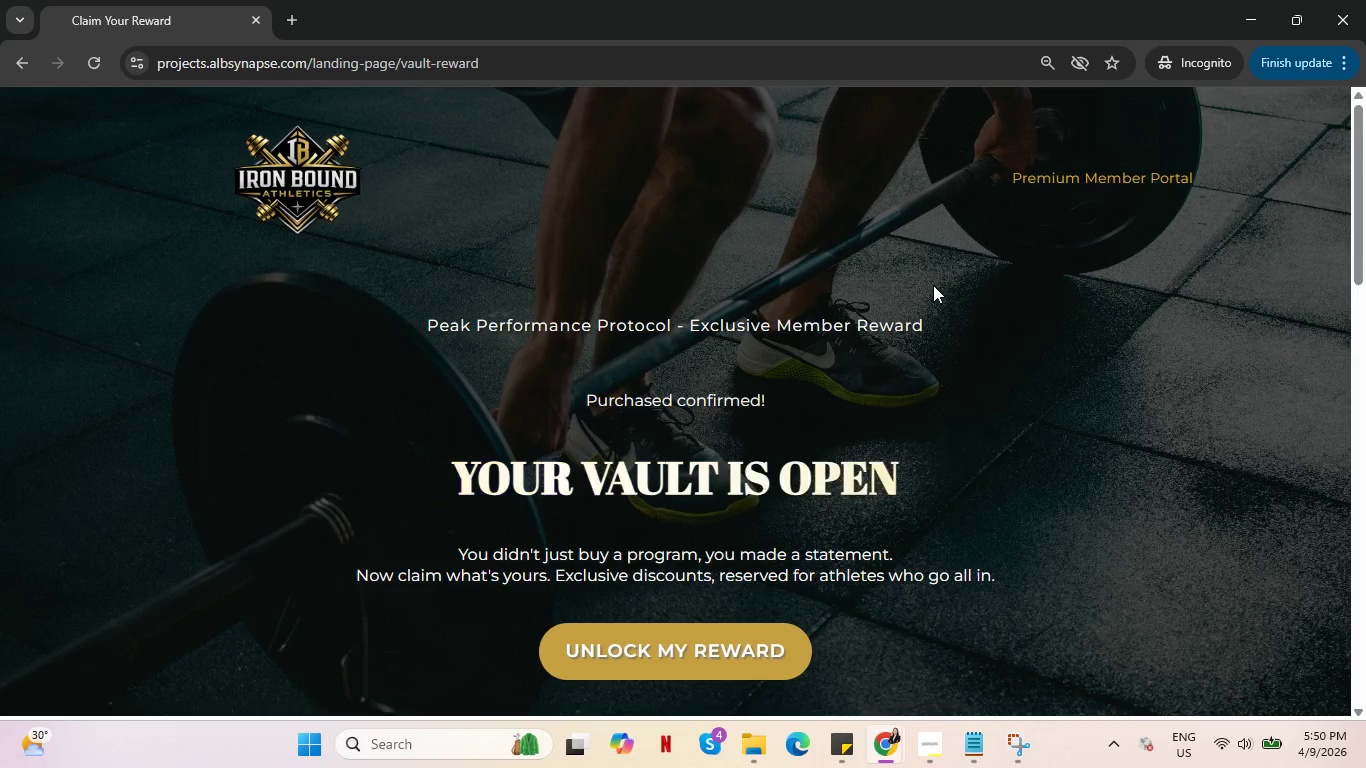 
left_click([25, 63])
 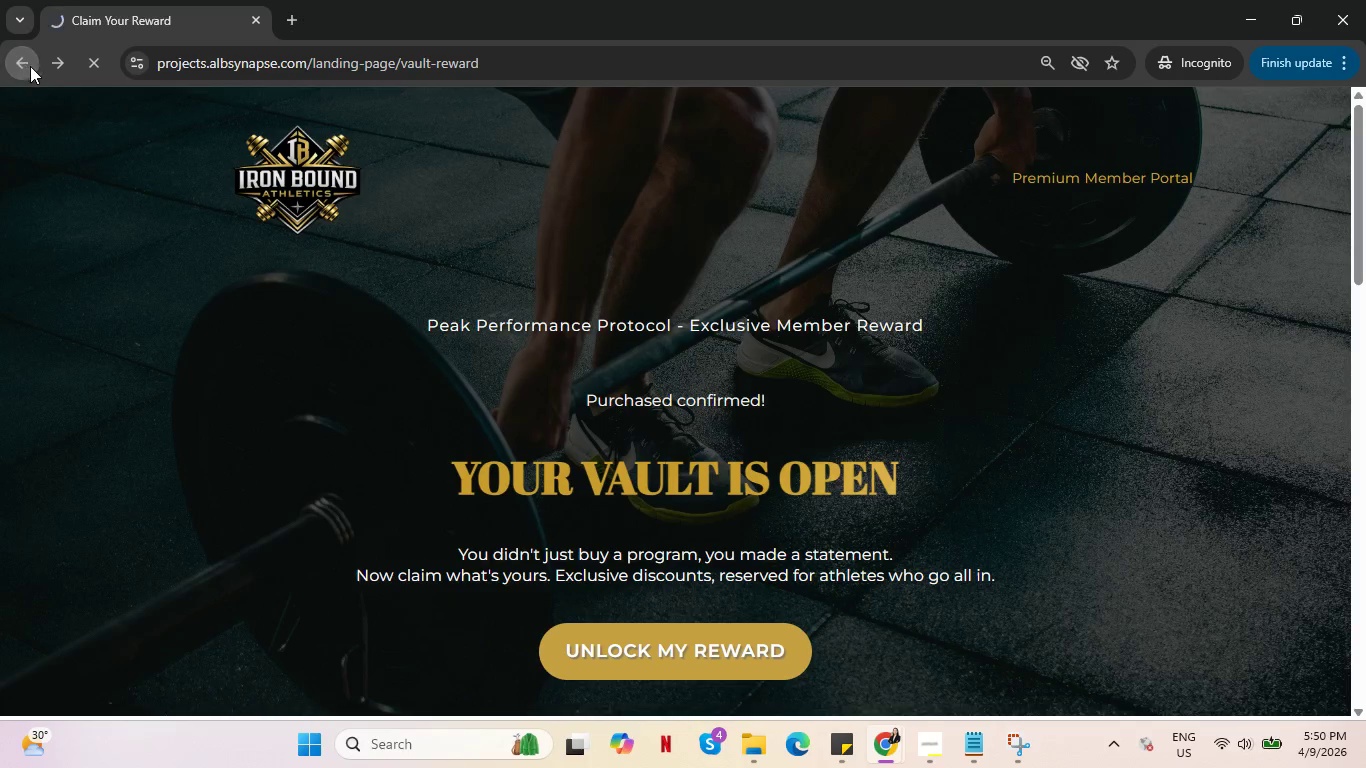 
mouse_move([108, 151])
 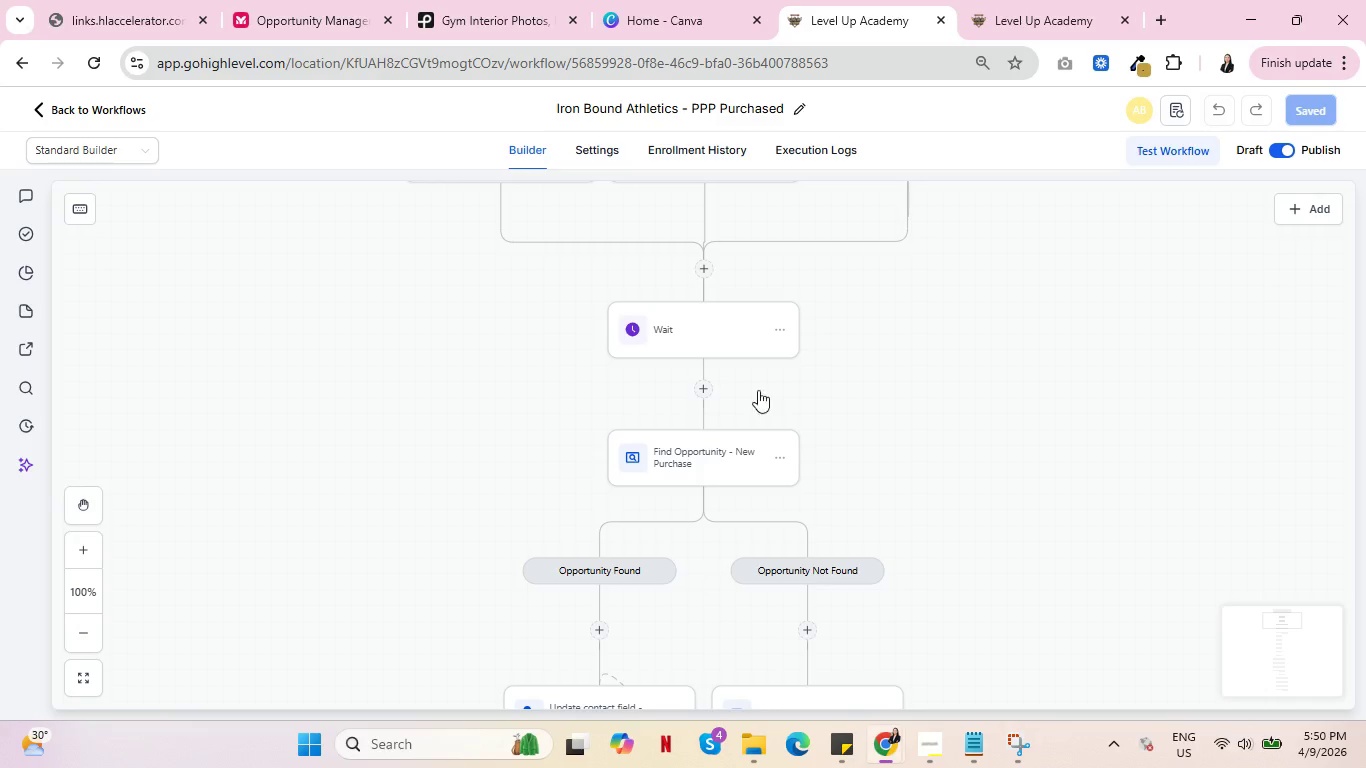 
left_click([1007, 0])
 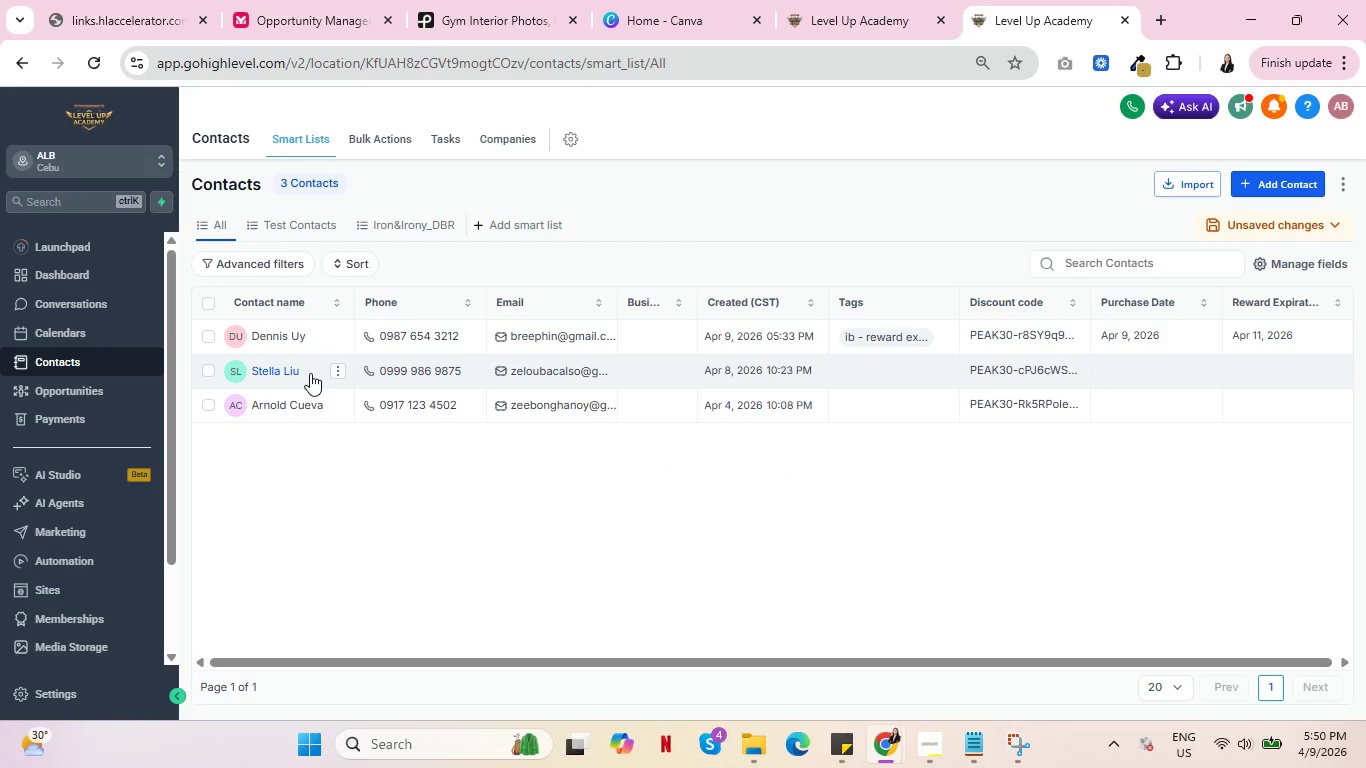 
left_click([603, 370])
 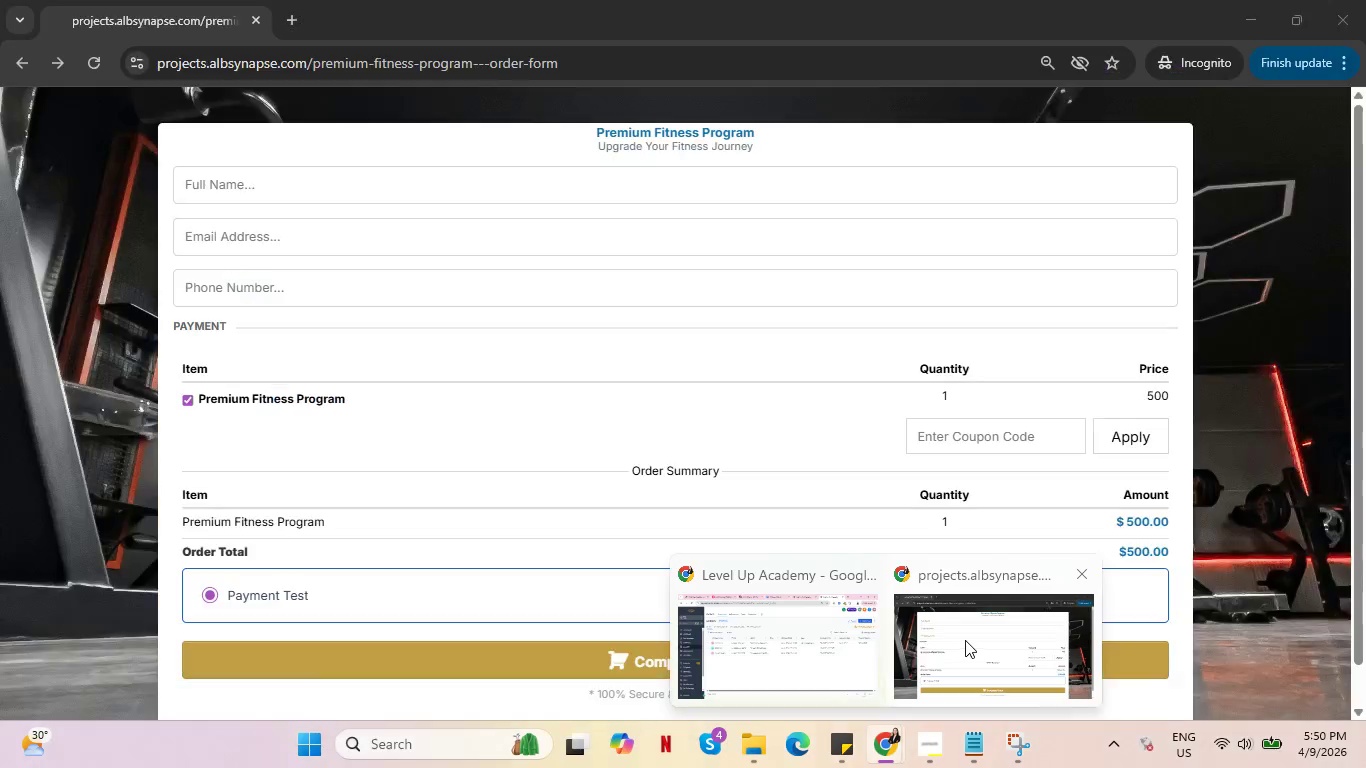 
left_click([290, 183])
 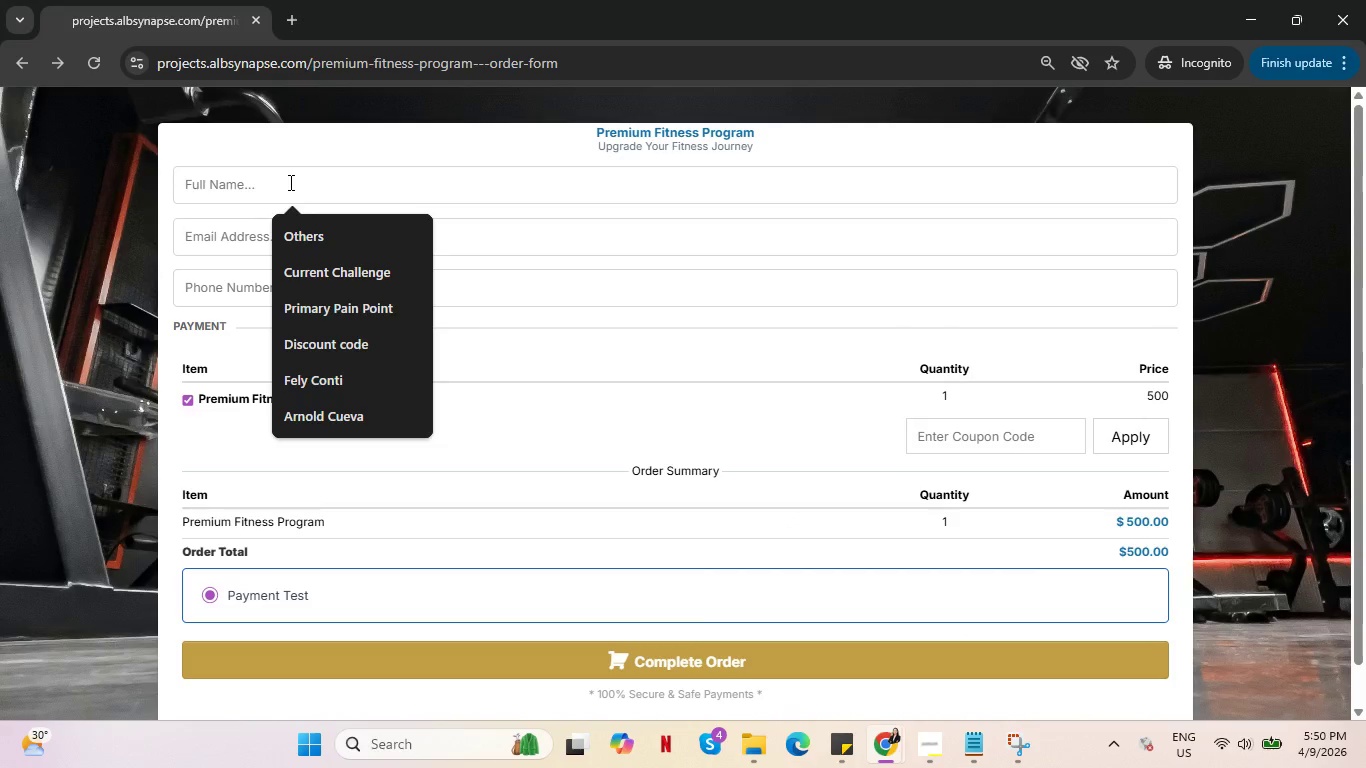 
type(Stella Liu)
 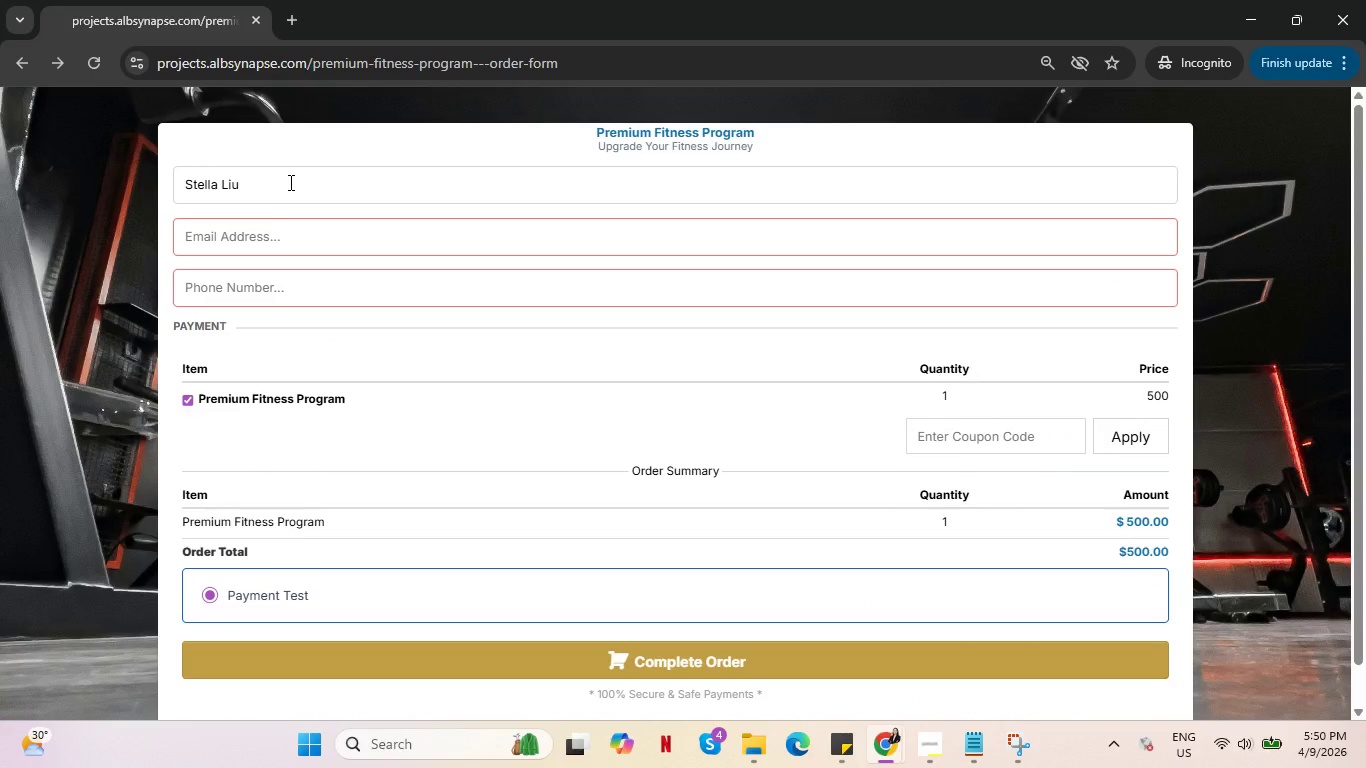 
left_click([316, 250])
 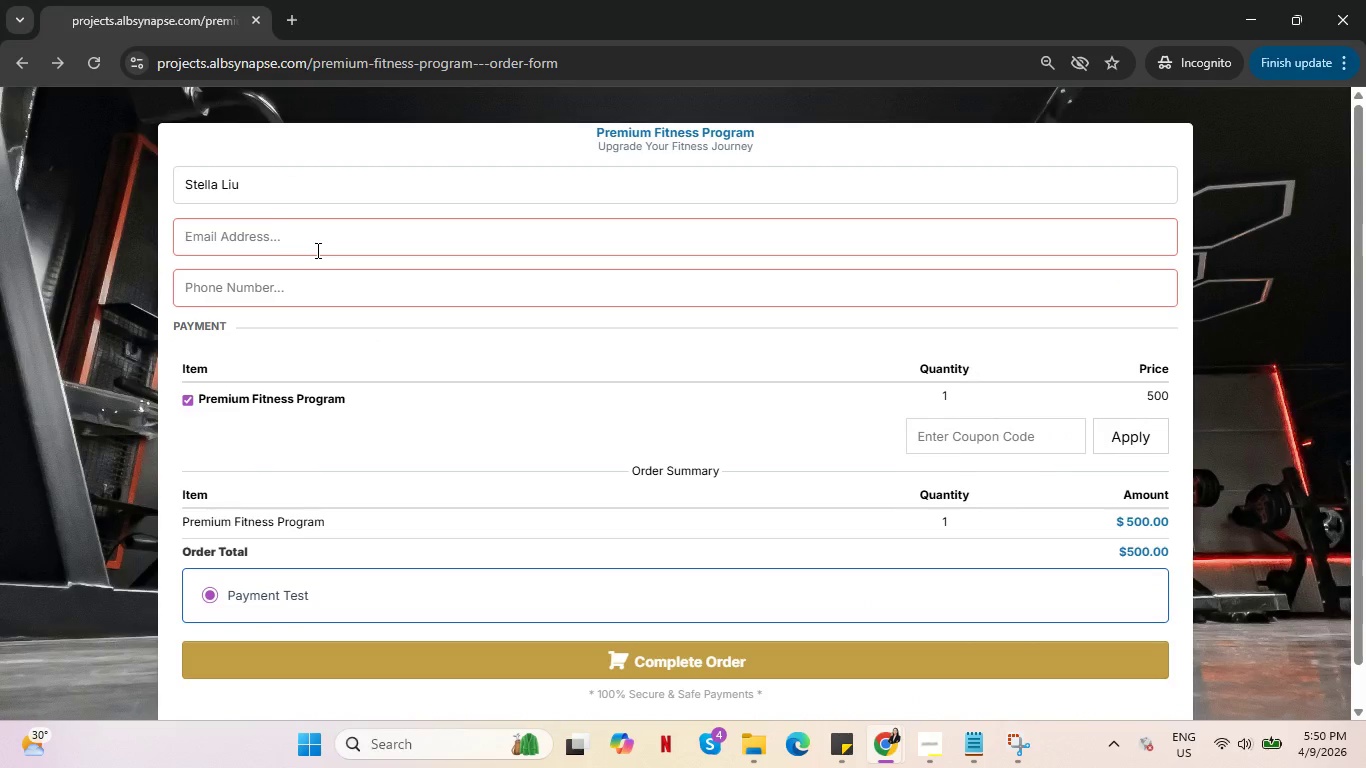 
key(Control+V)
 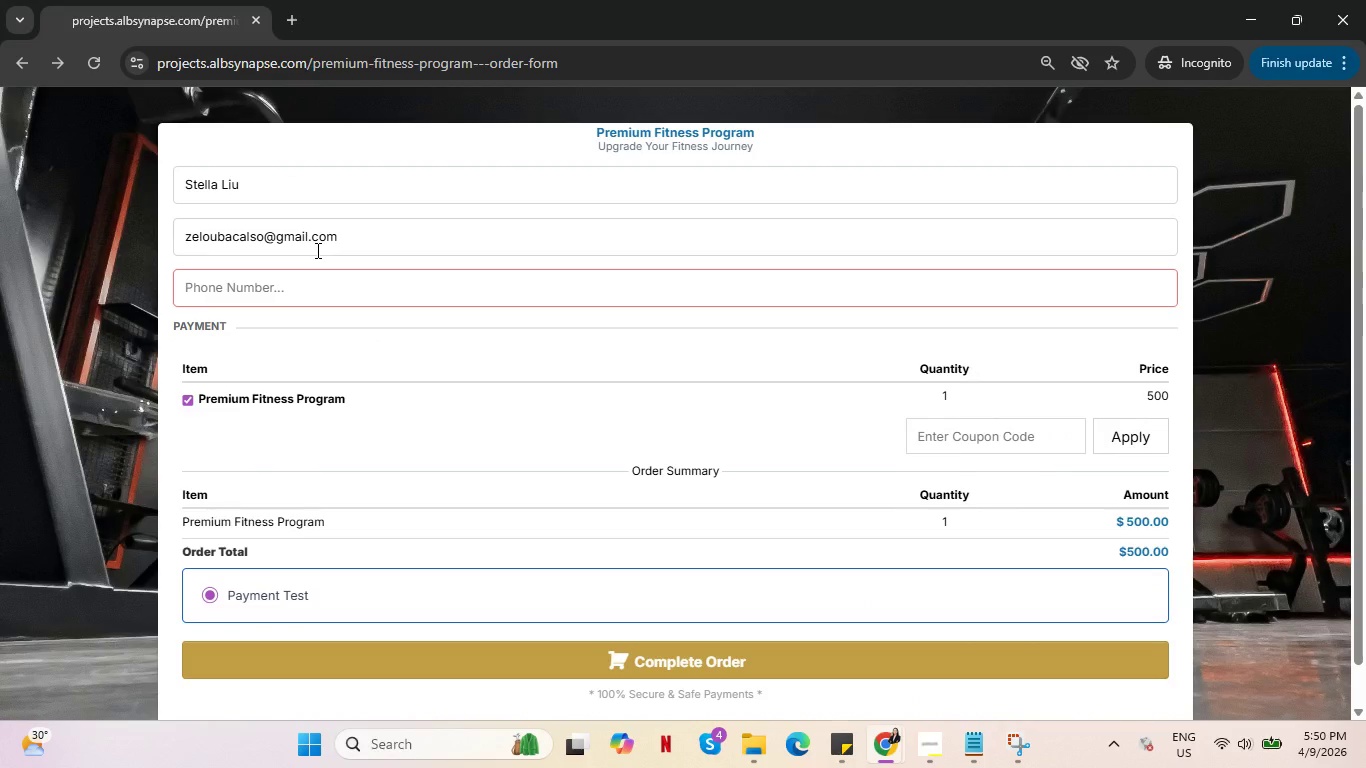 
key(Alt+AltLeft)
 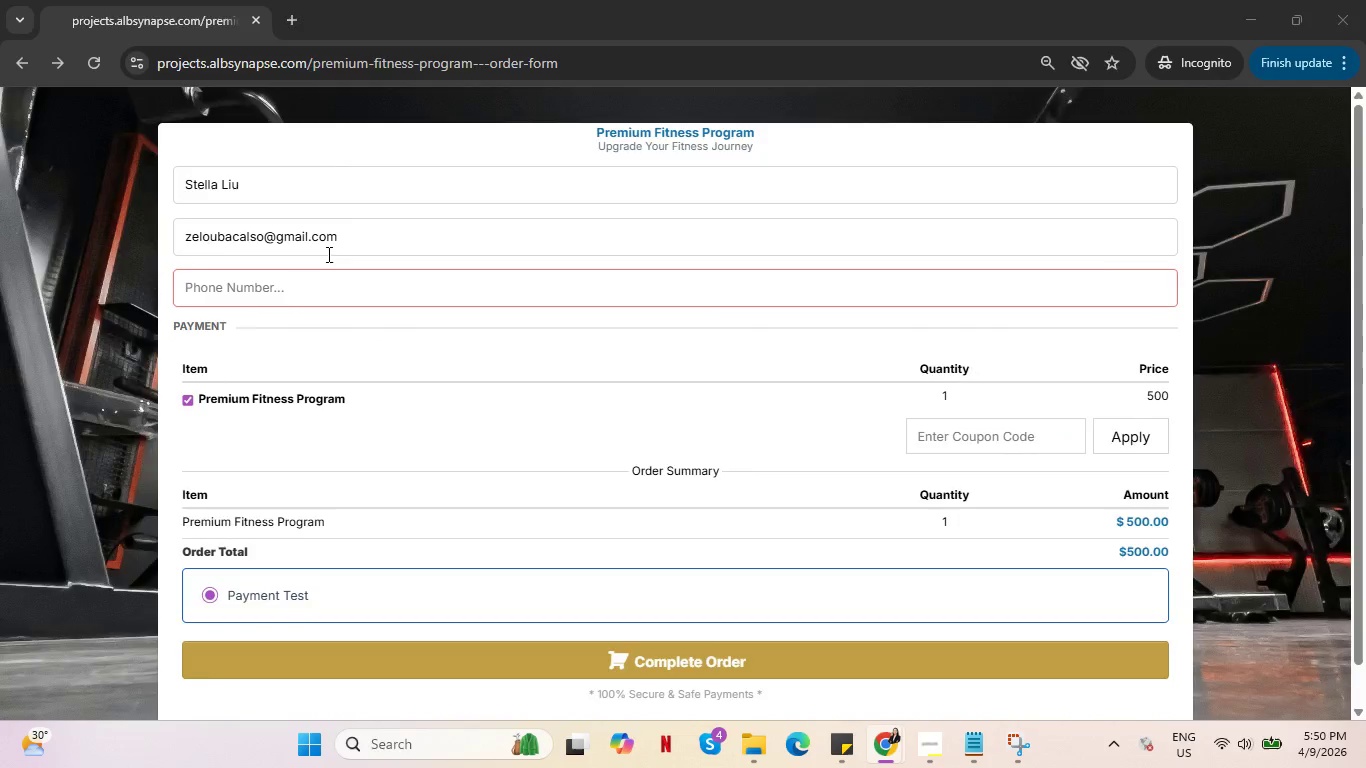 
key(Alt+Tab)
 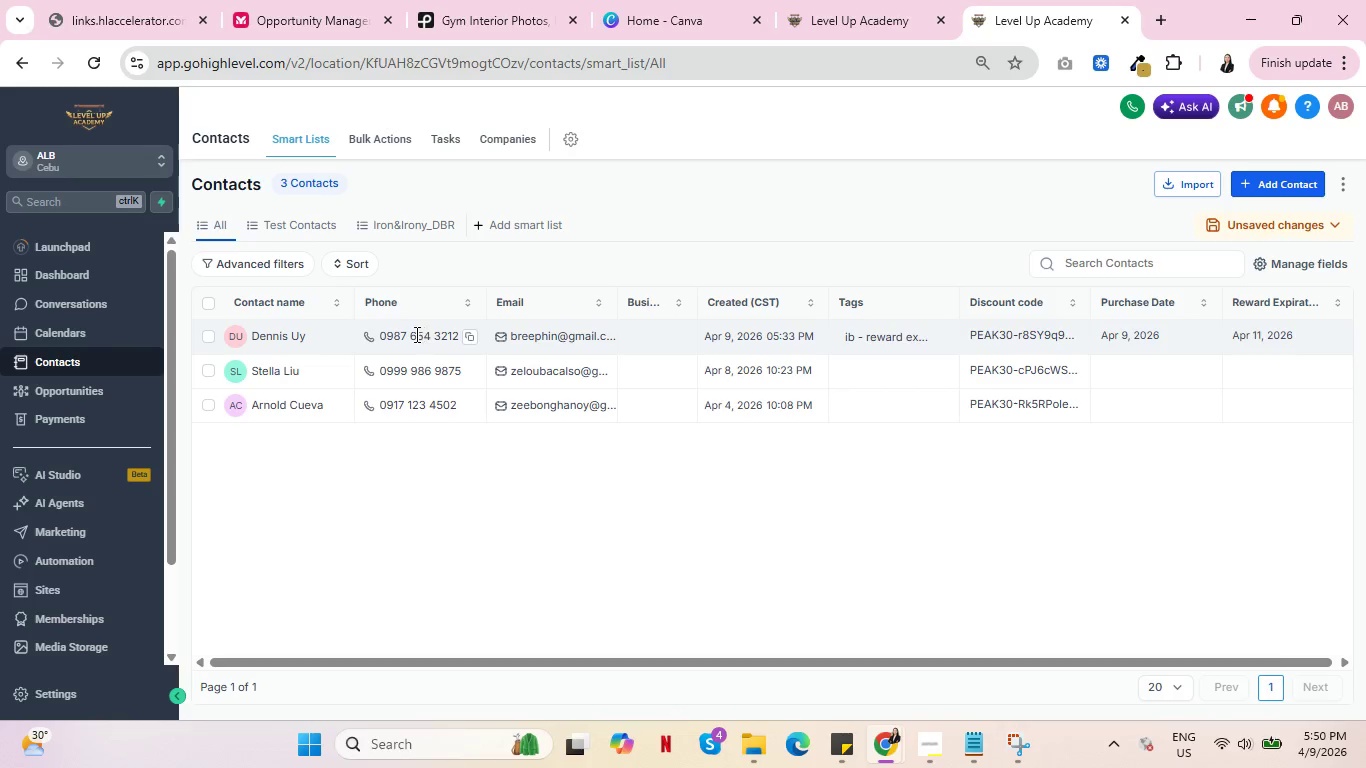 
wait(6.53)
 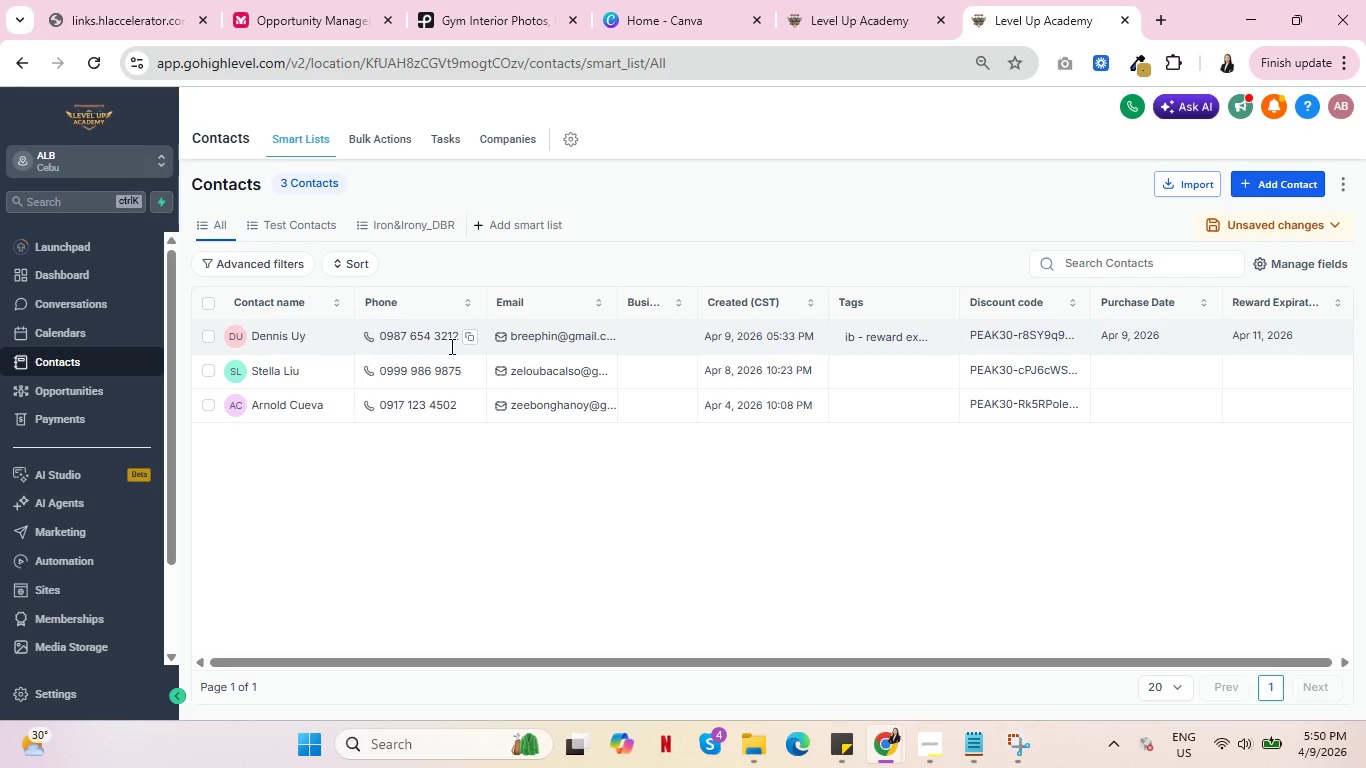 
left_click([472, 368])
 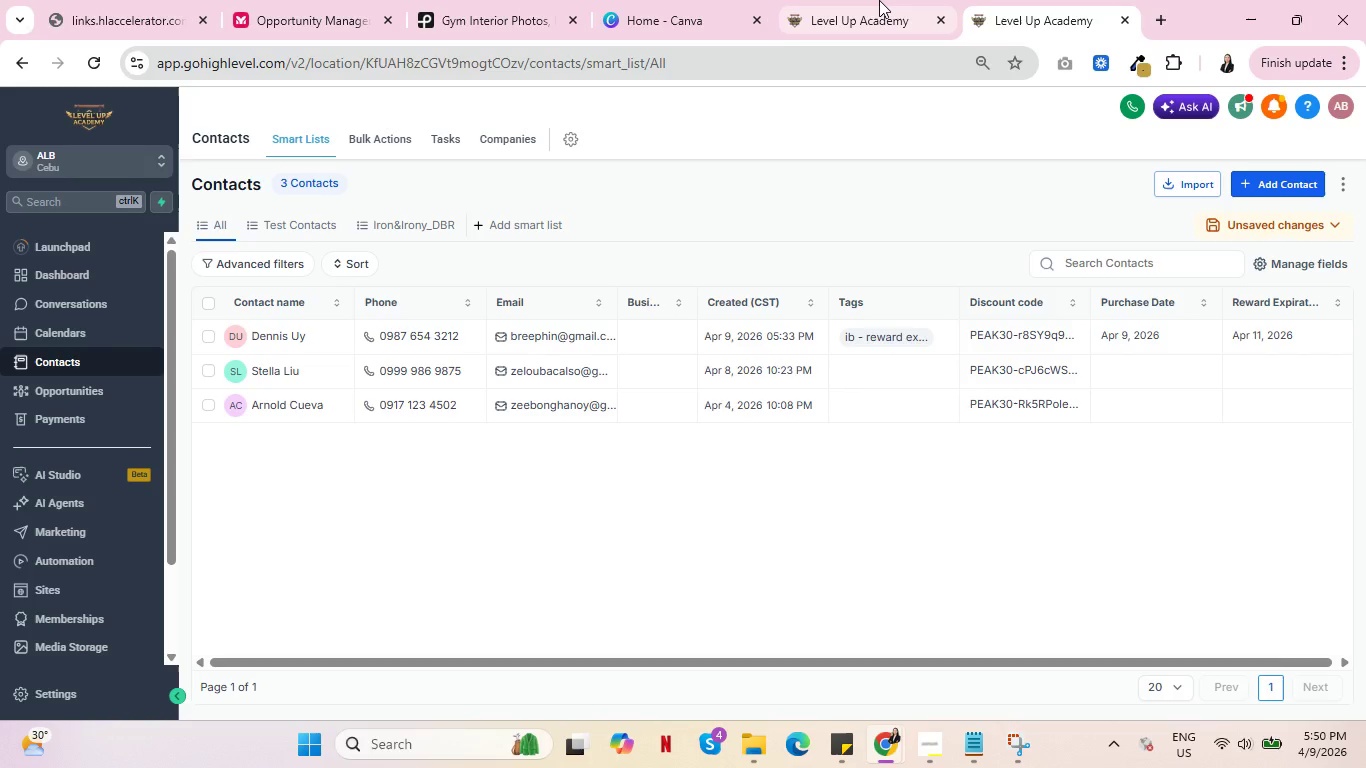 
key(Alt+AltLeft)
 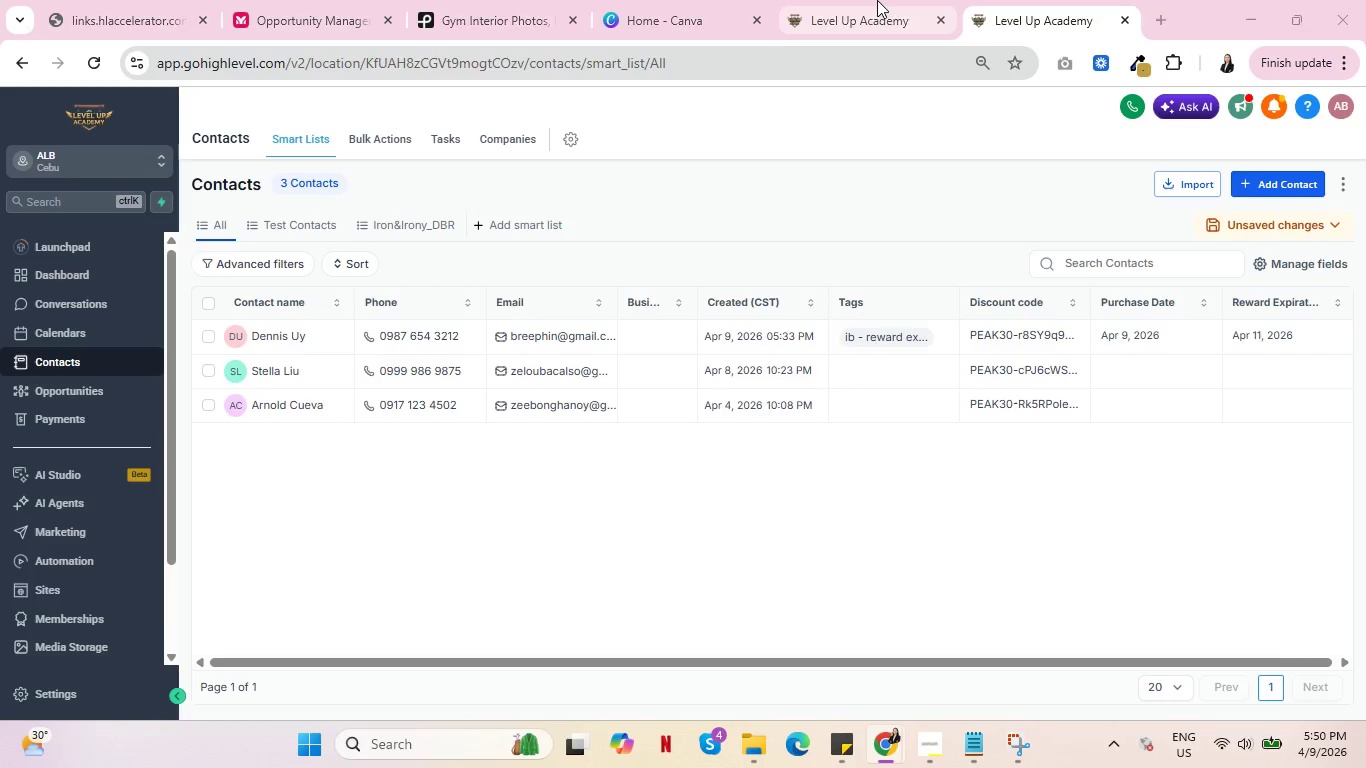 
key(Alt+Tab)
 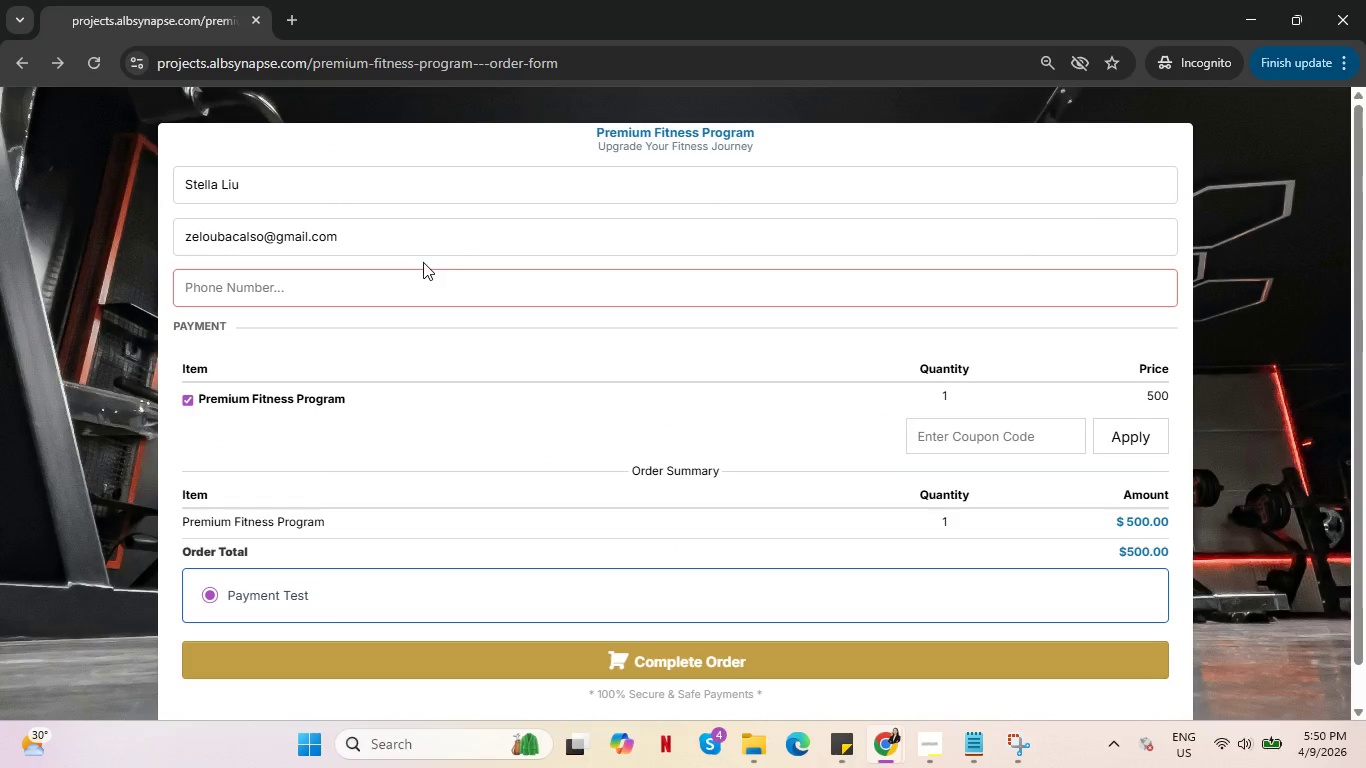 
left_click([405, 285])
 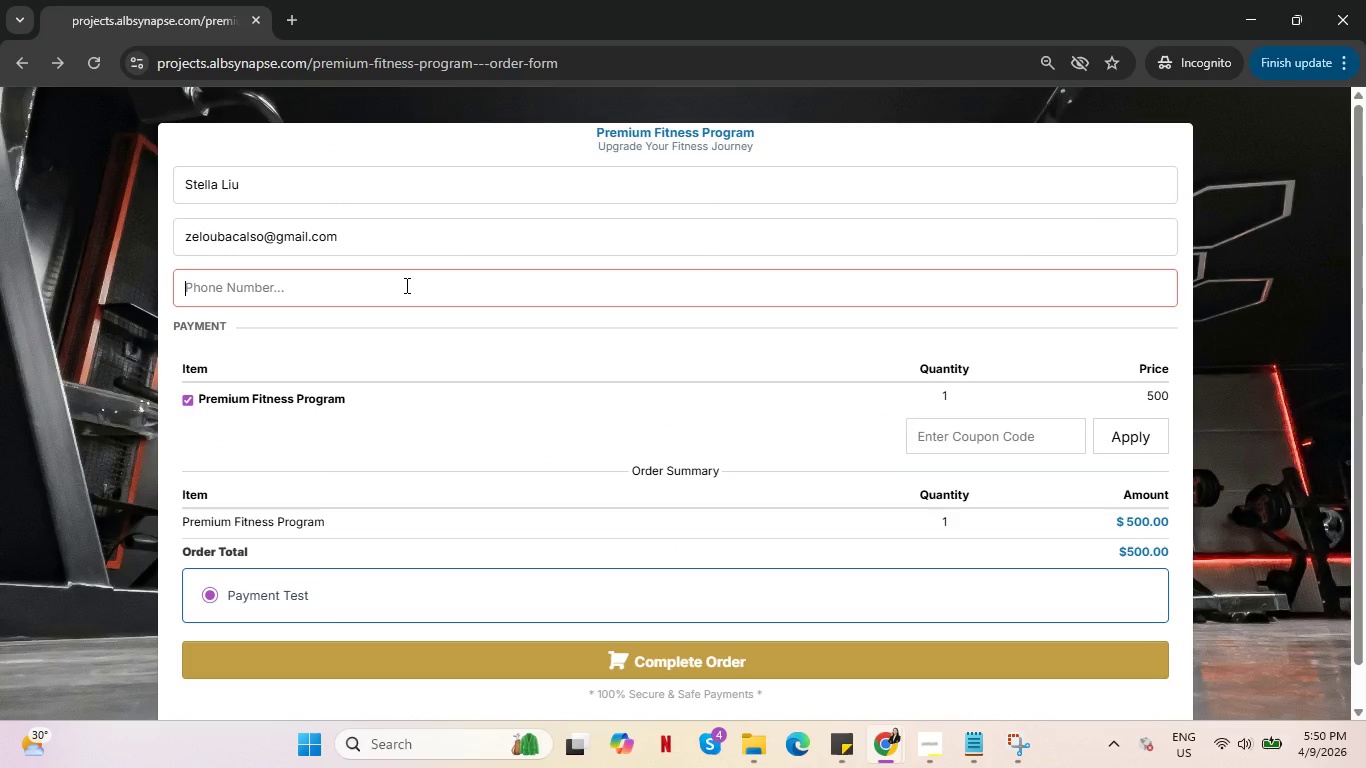 
key(Control+V)
 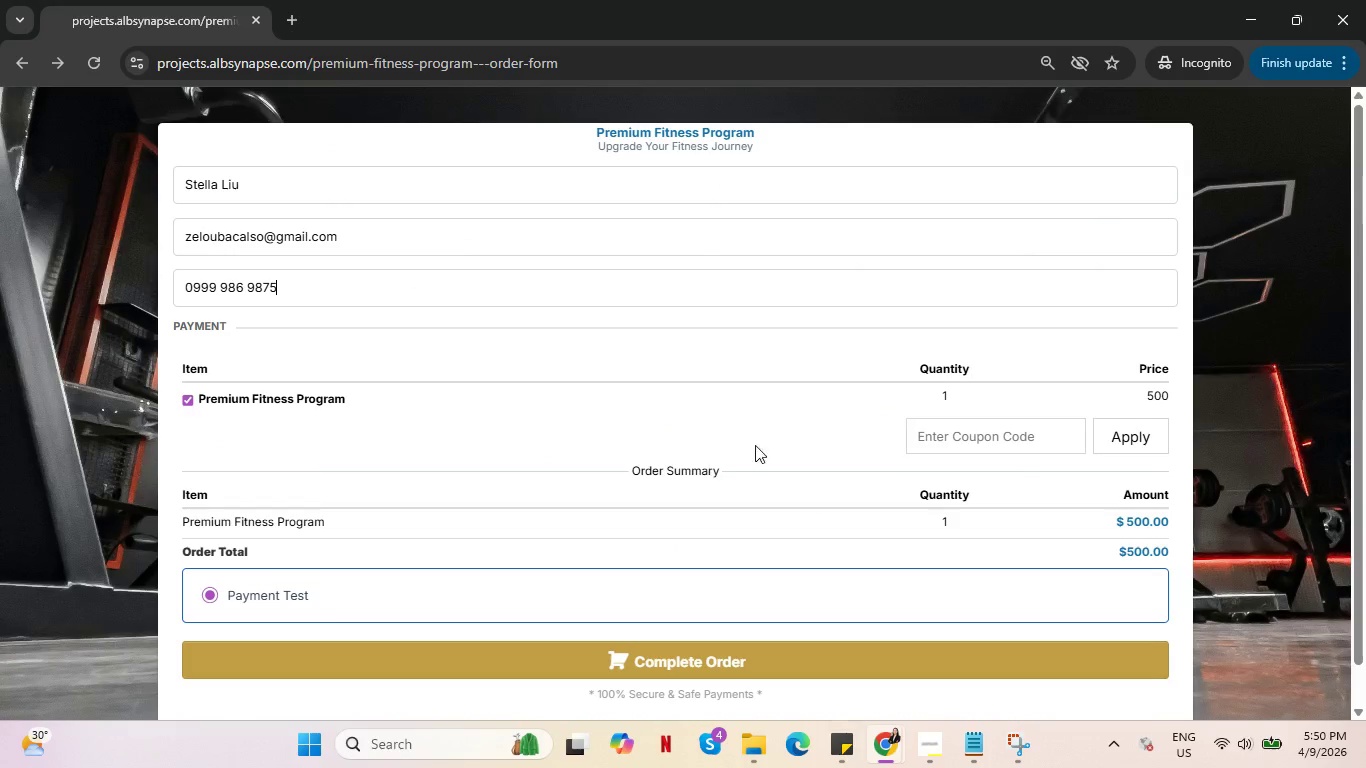 
key(Alt+AltLeft)
 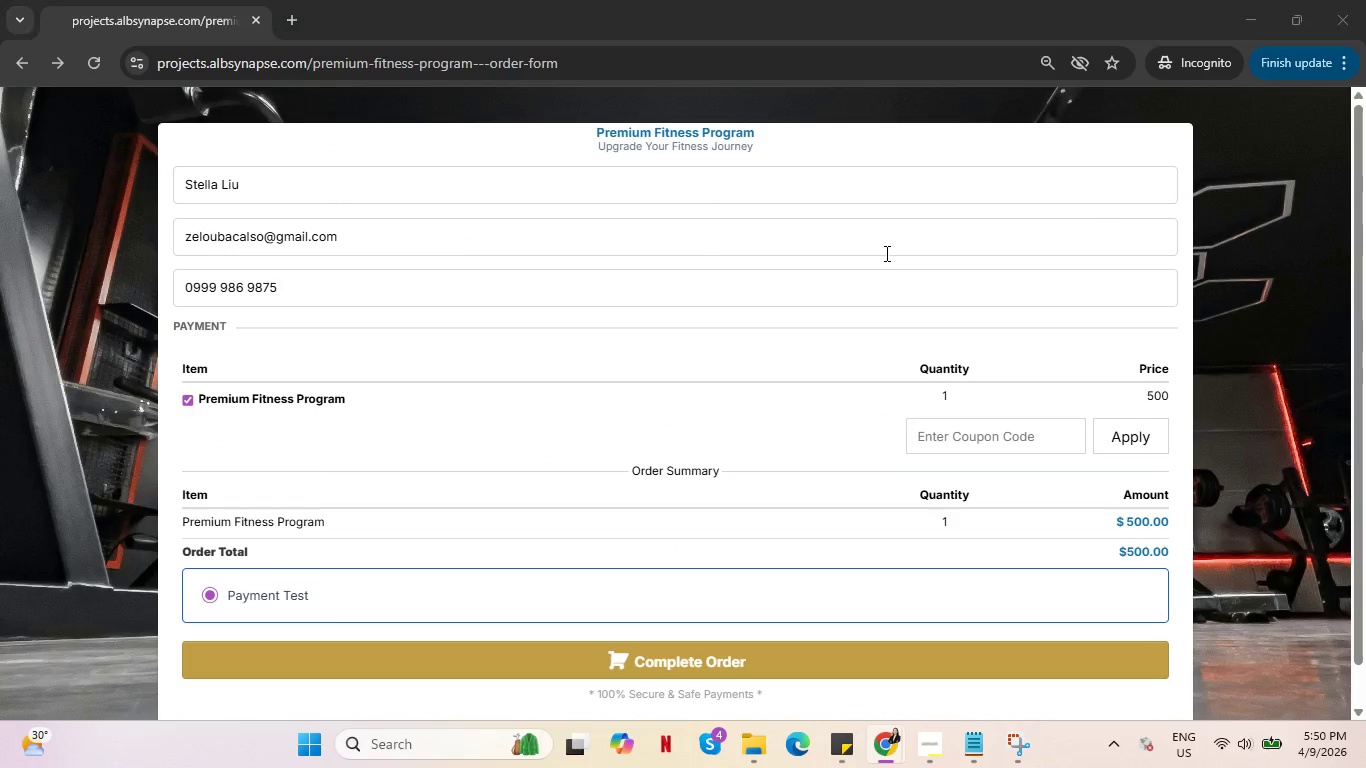 
key(Alt+Tab)
 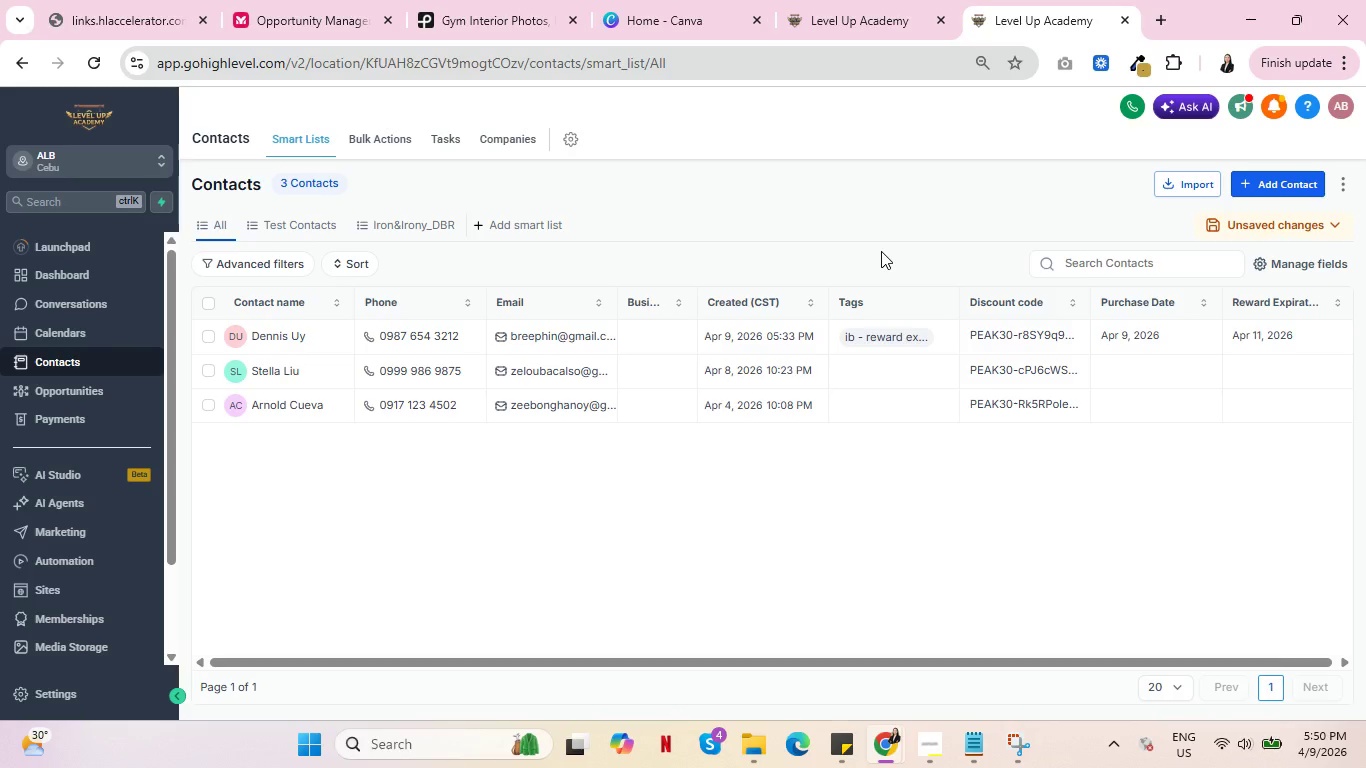 
key(Alt+AltLeft)
 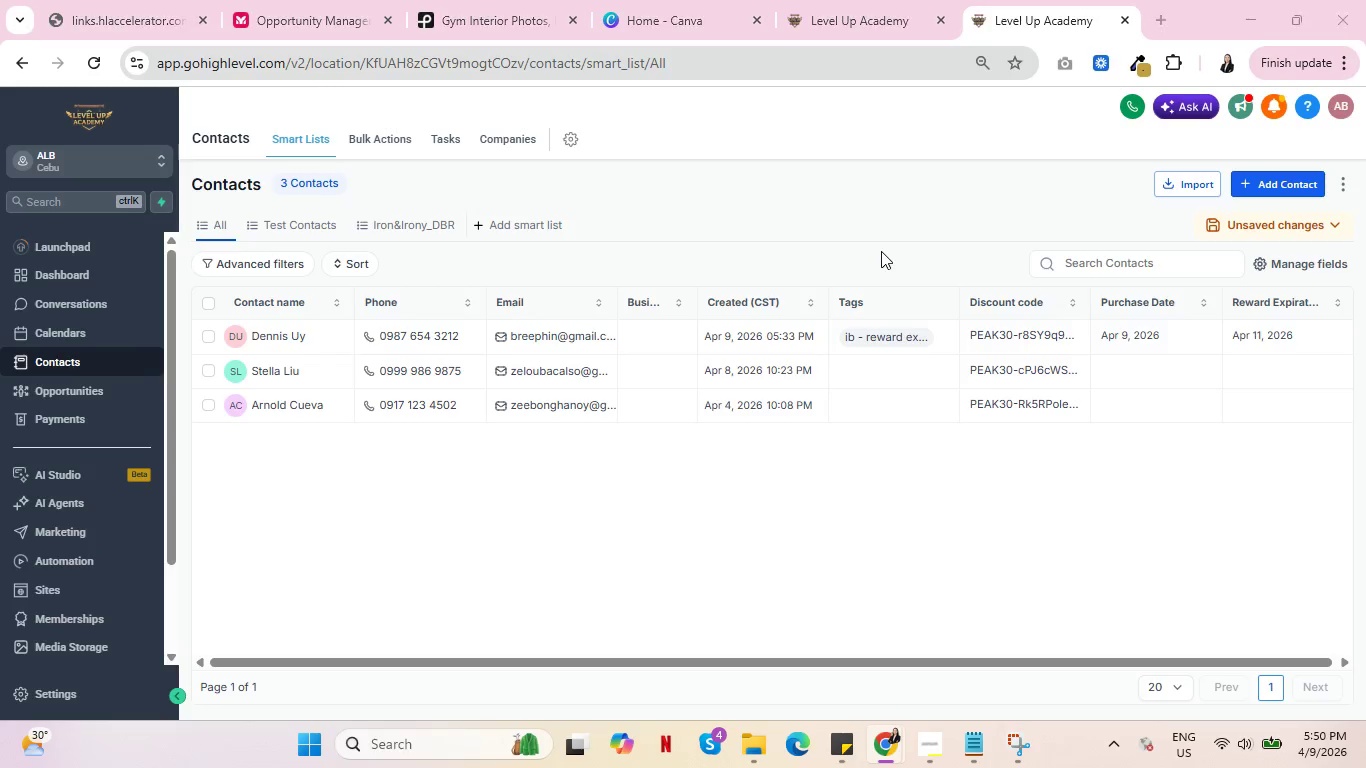 
key(Alt+Tab)
 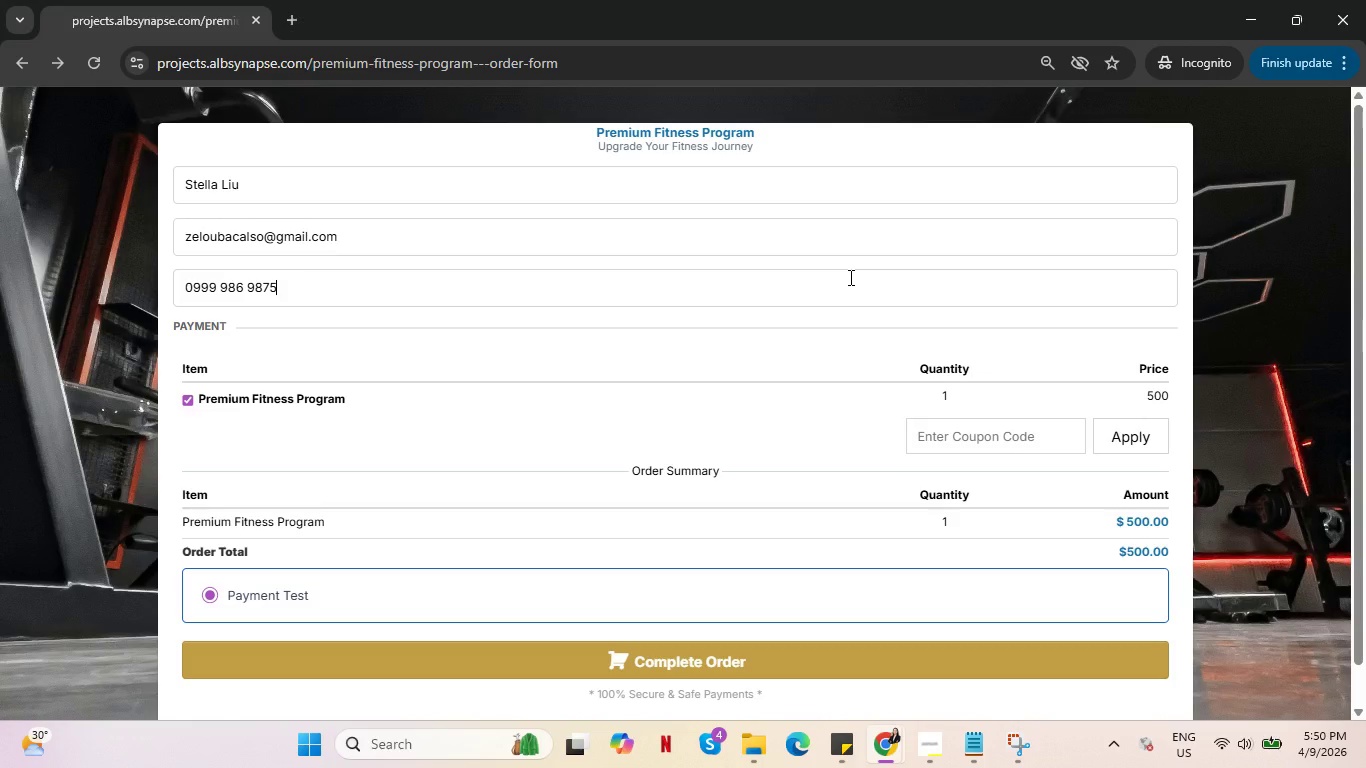 
left_click([797, 662])
 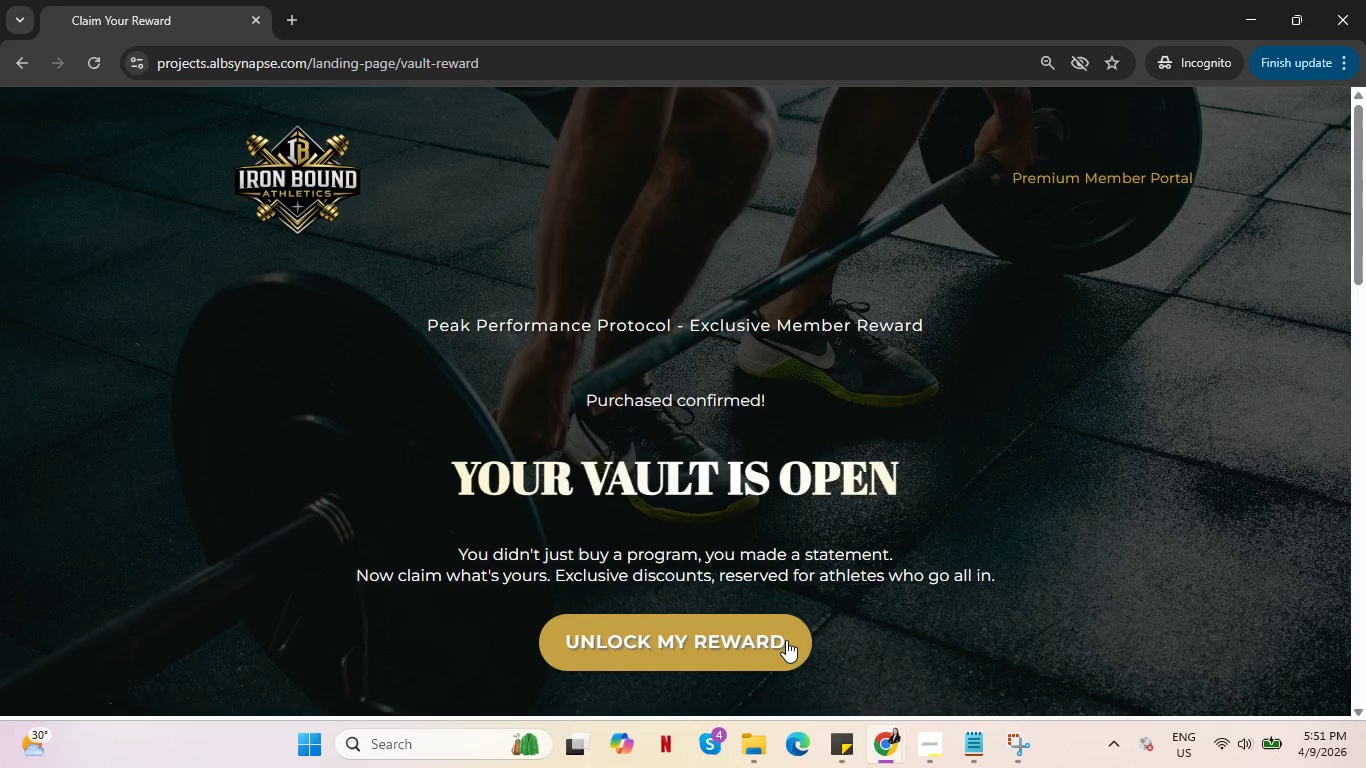 
wait(11.89)
 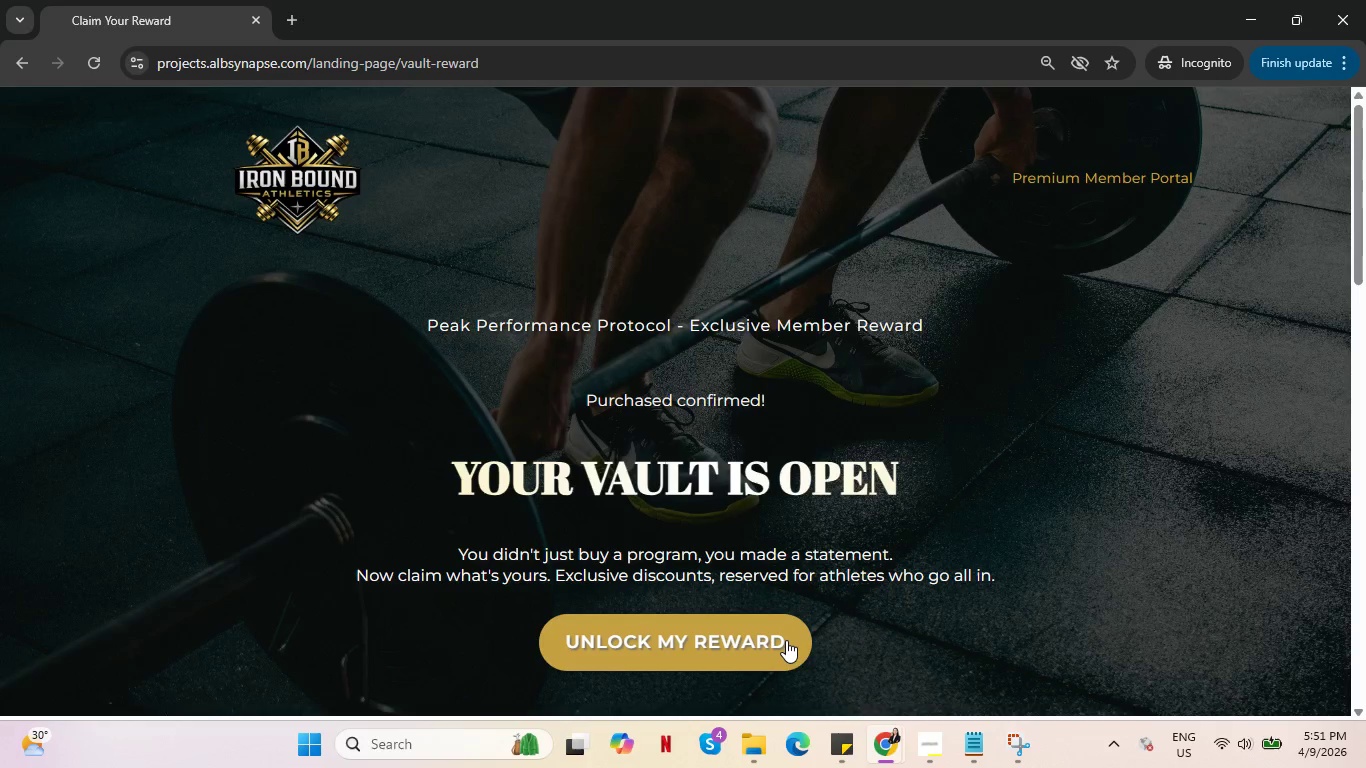 
left_click([779, 639])
 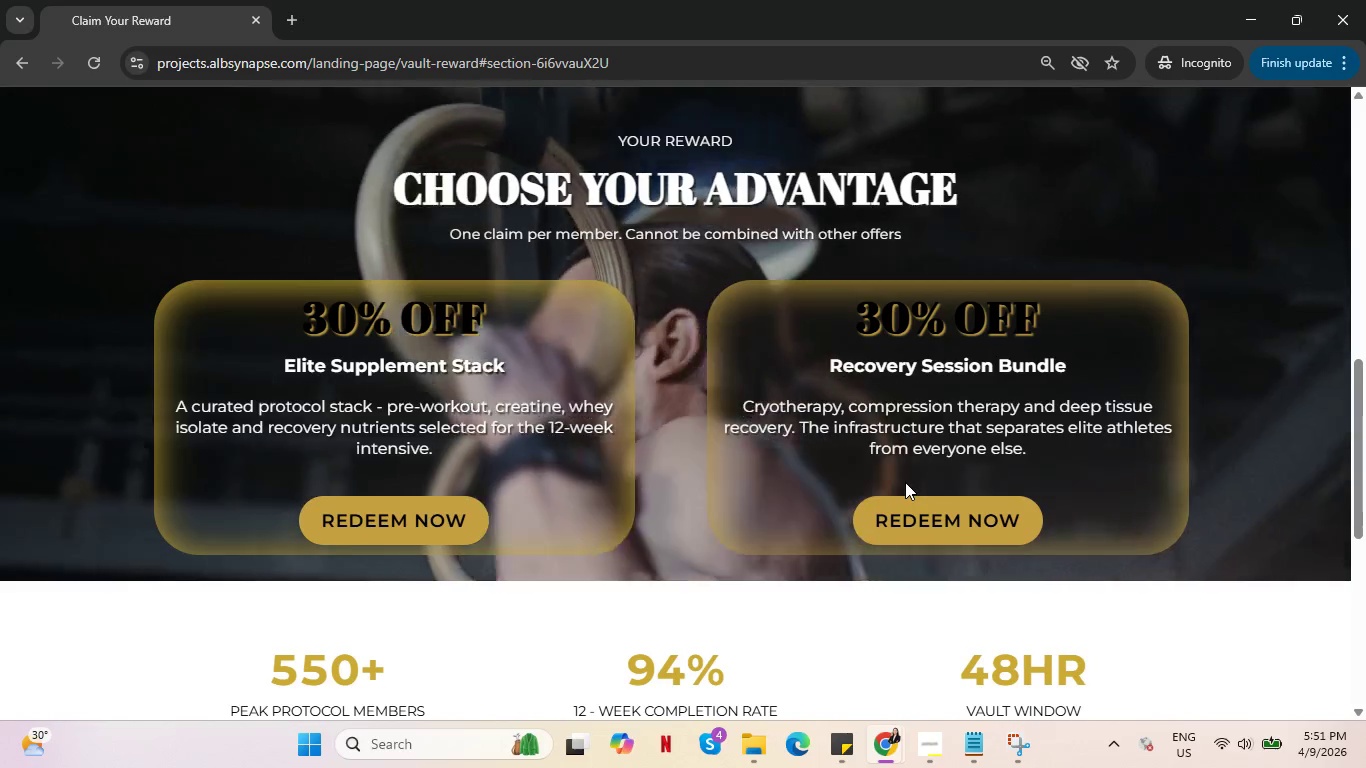 
wait(16.5)
 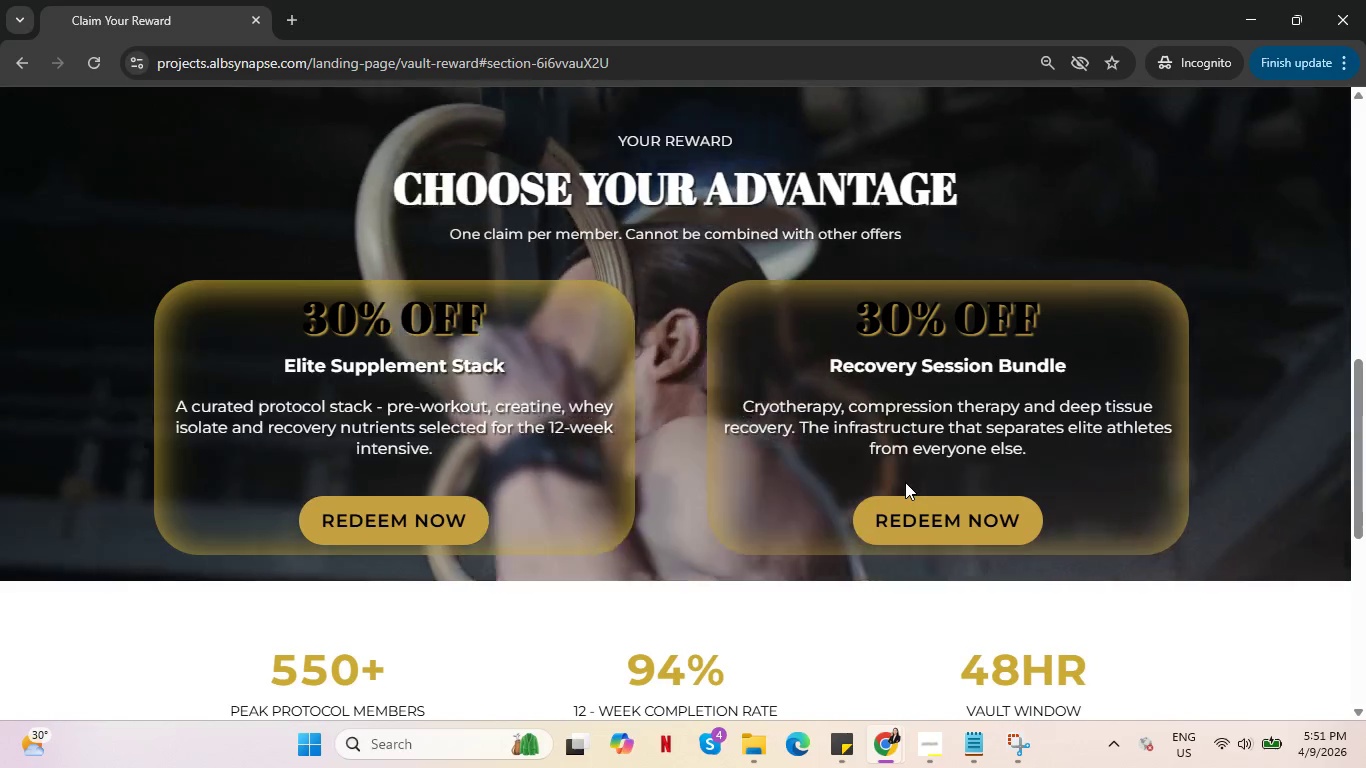 
left_click([838, 0])
 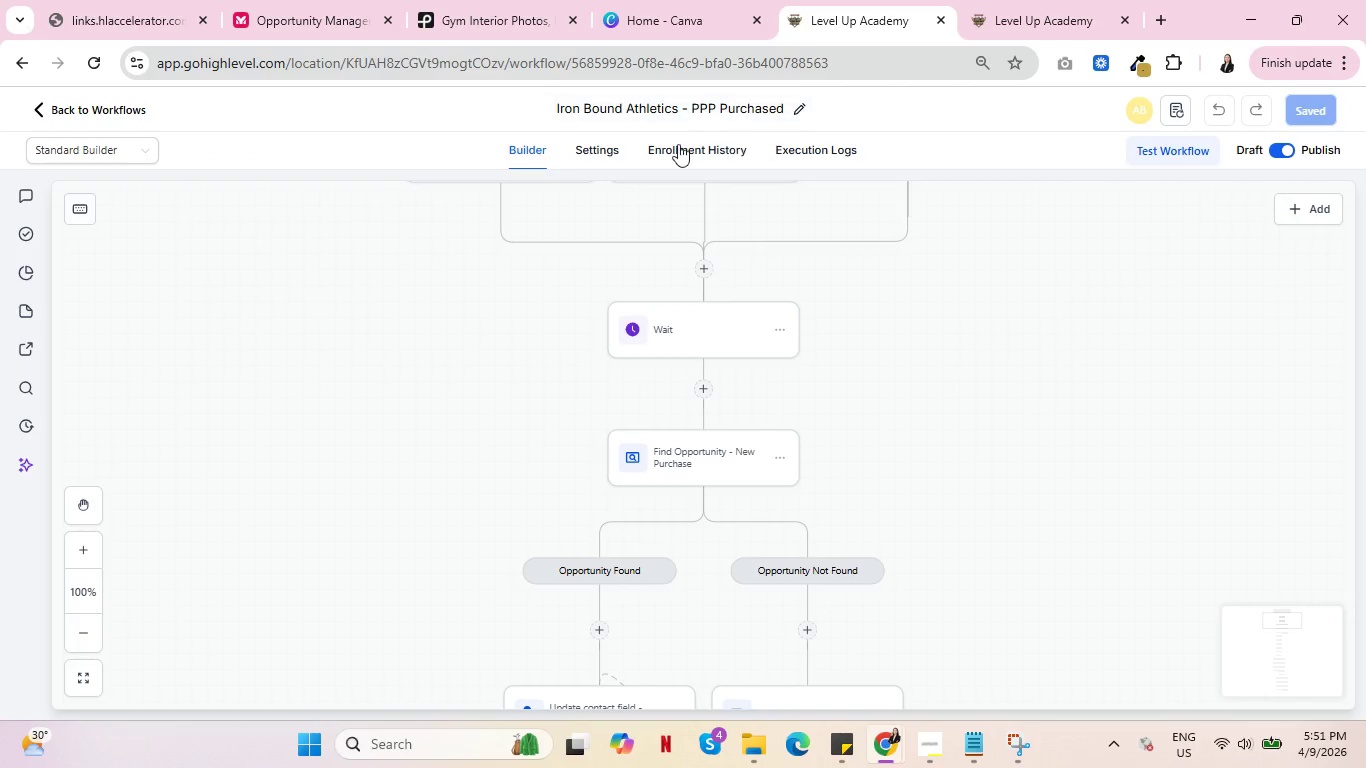 
left_click([668, 144])
 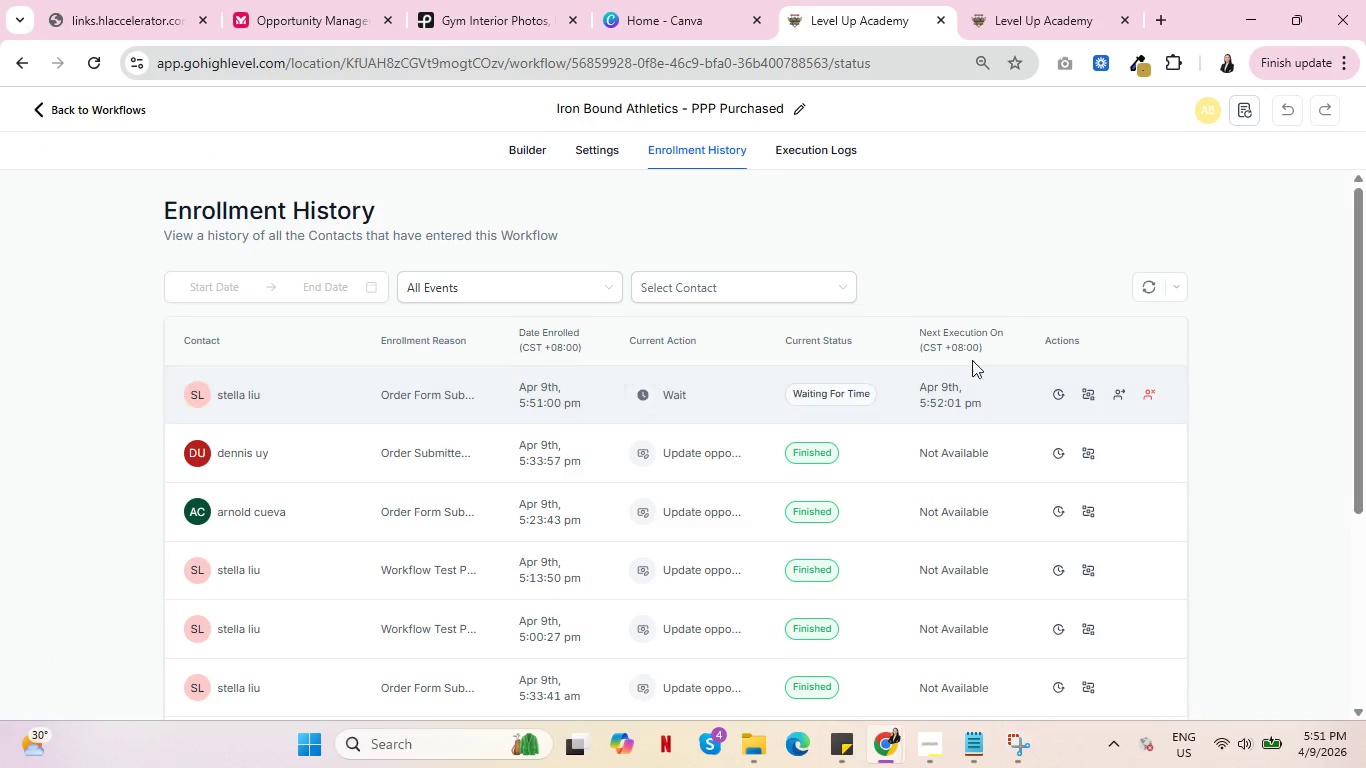 
mouse_move([902, 717])
 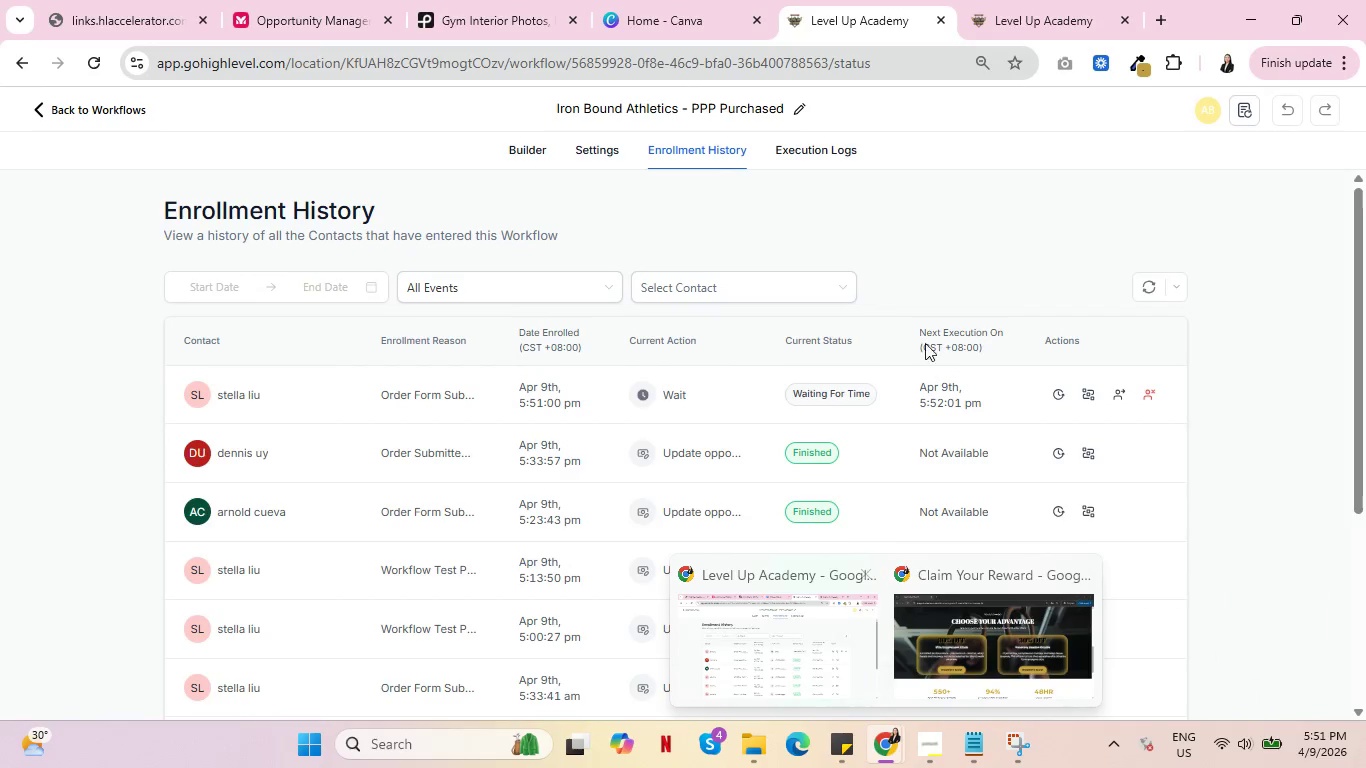 
left_click([1059, 0])
 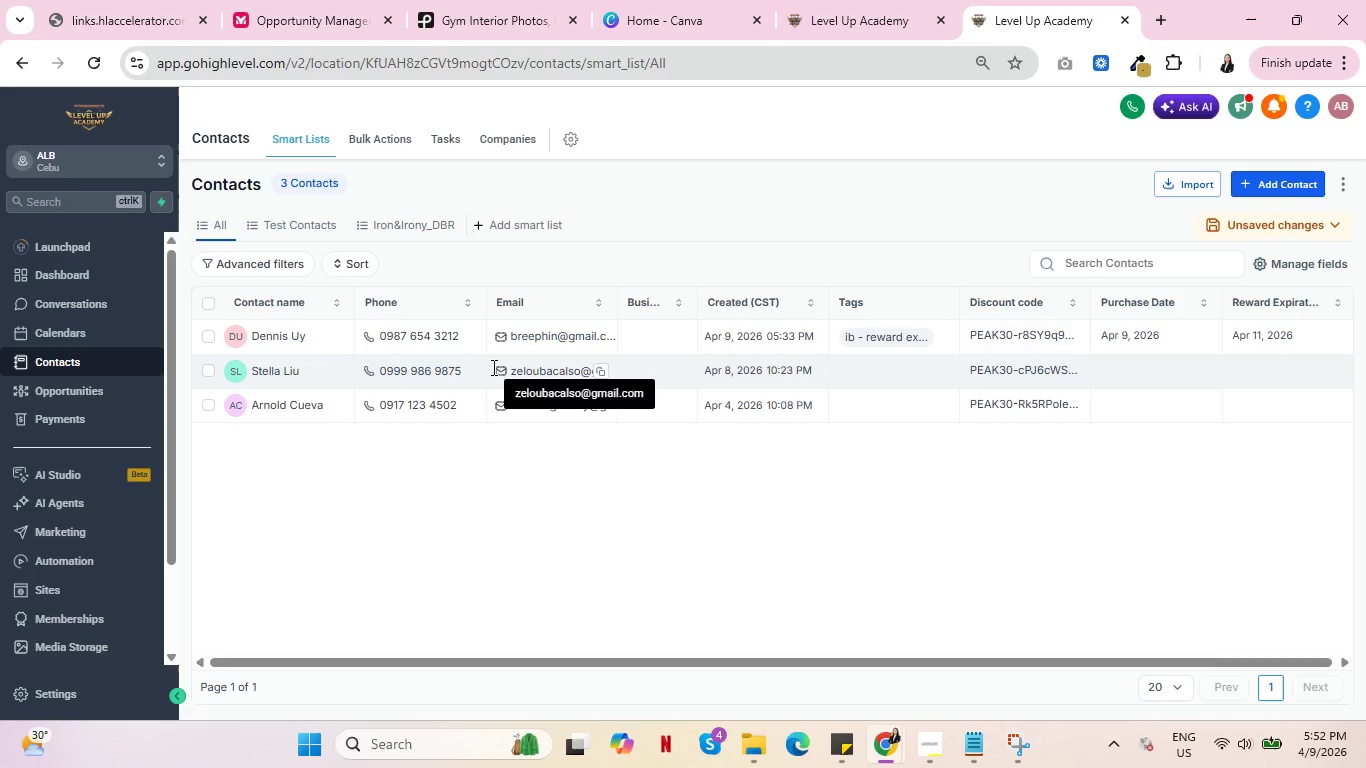 
wait(57.73)
 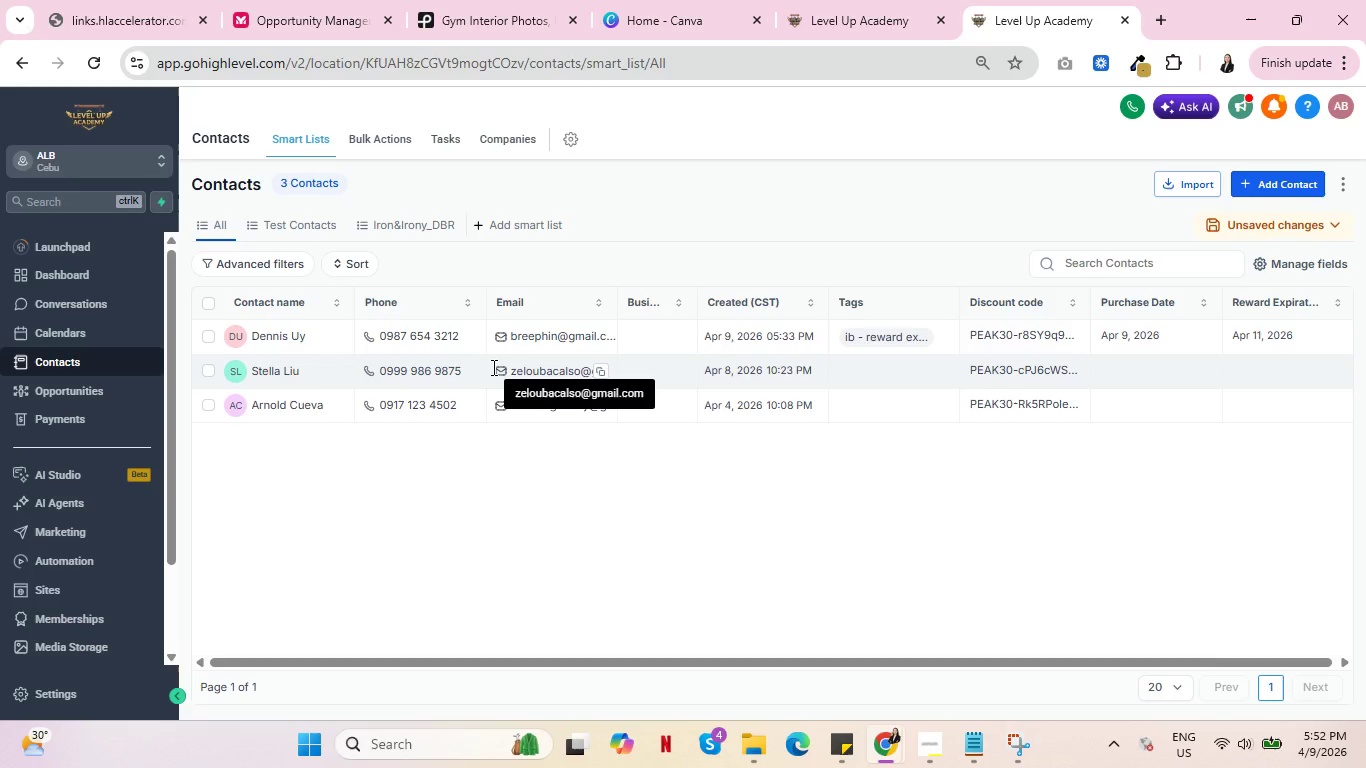 
left_click([794, 142])
 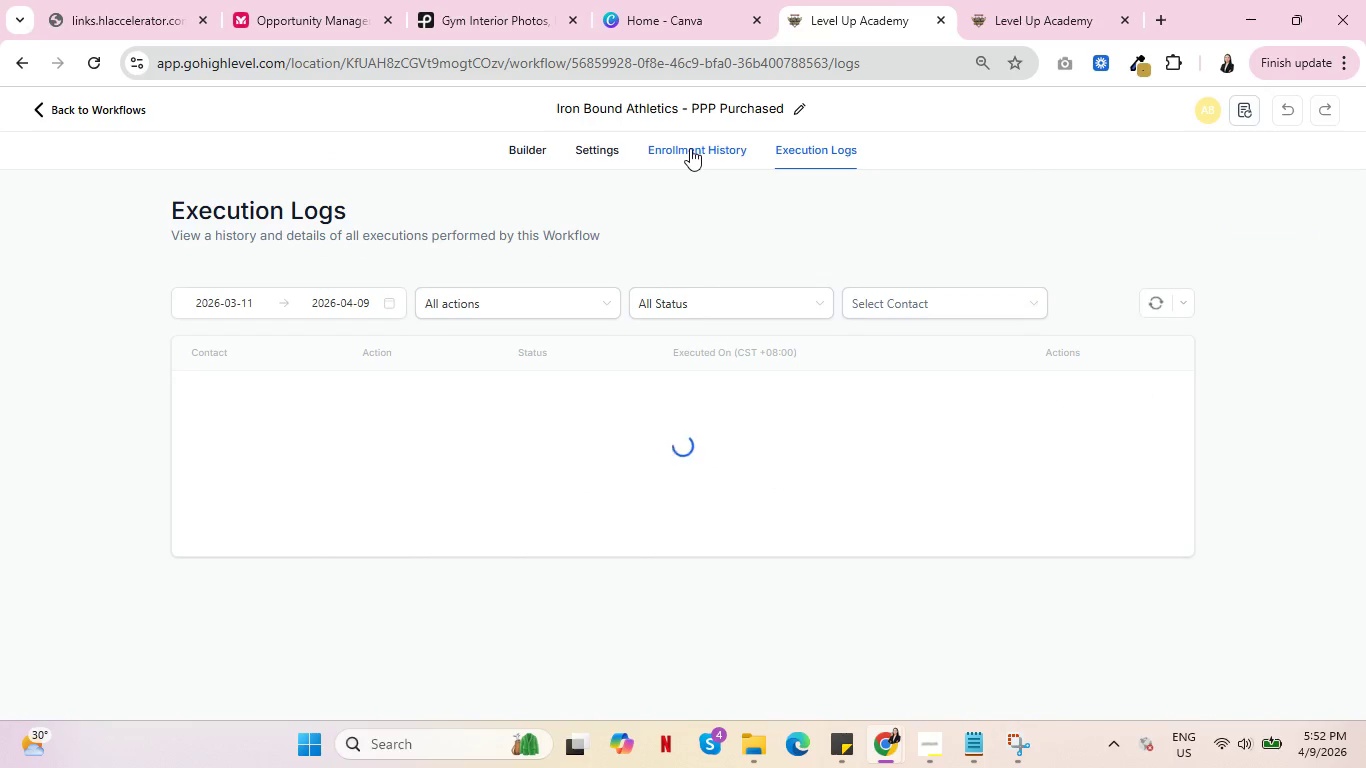 
left_click([690, 148])
 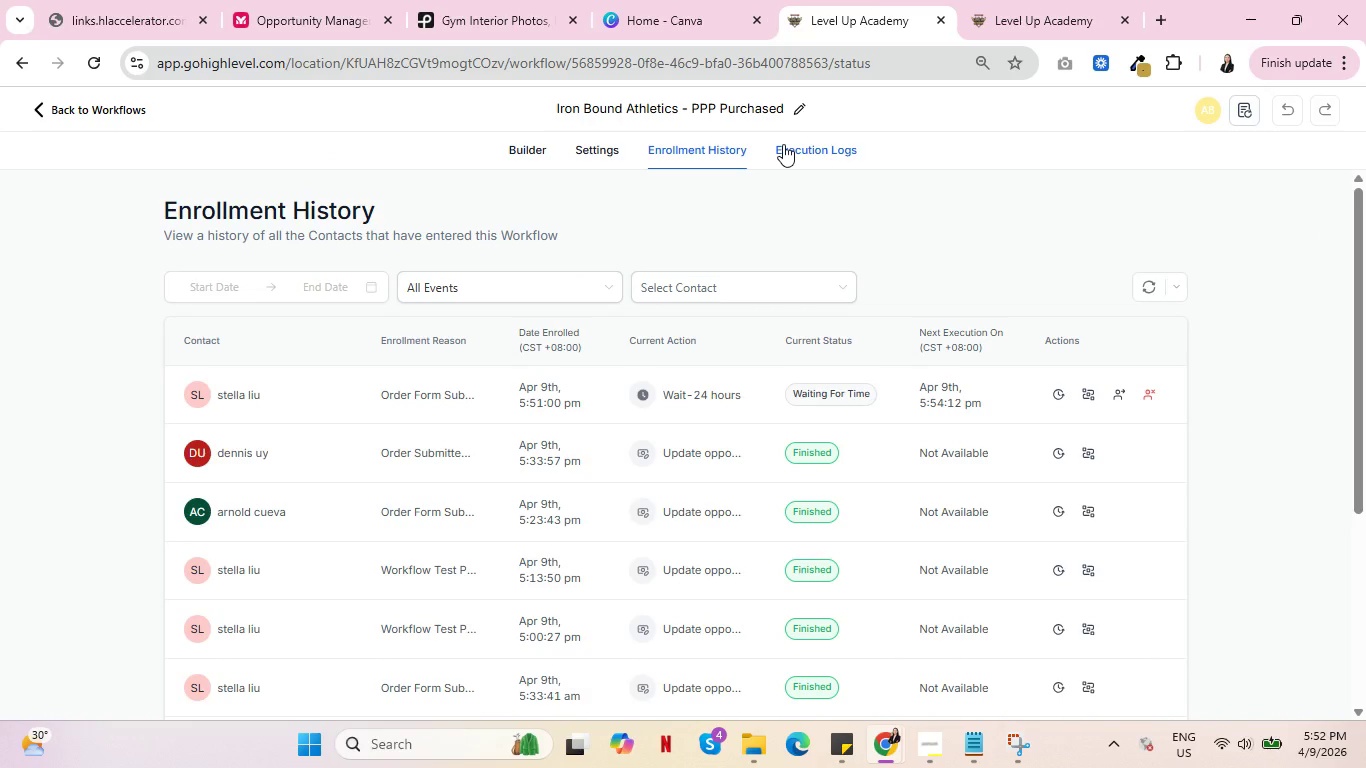 
mouse_move([698, 430])
 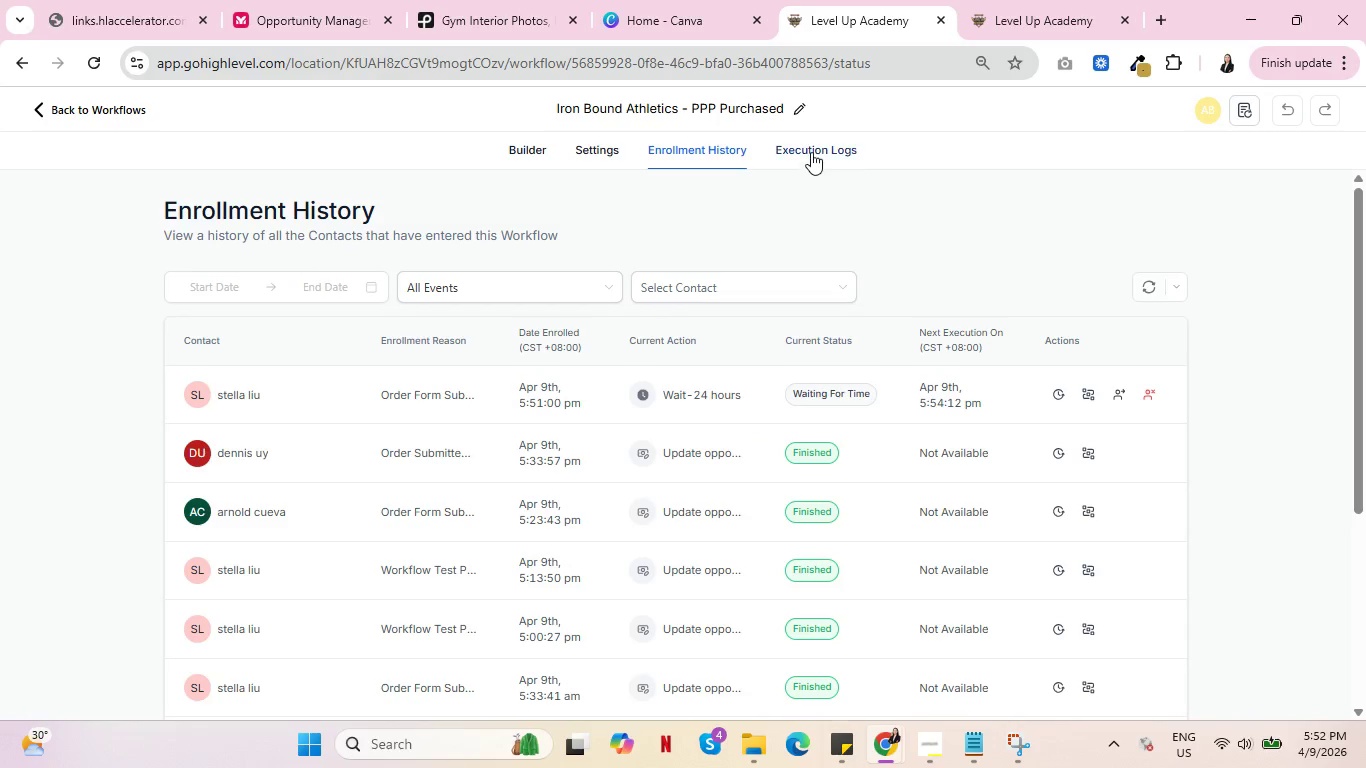 
left_click([811, 152])
 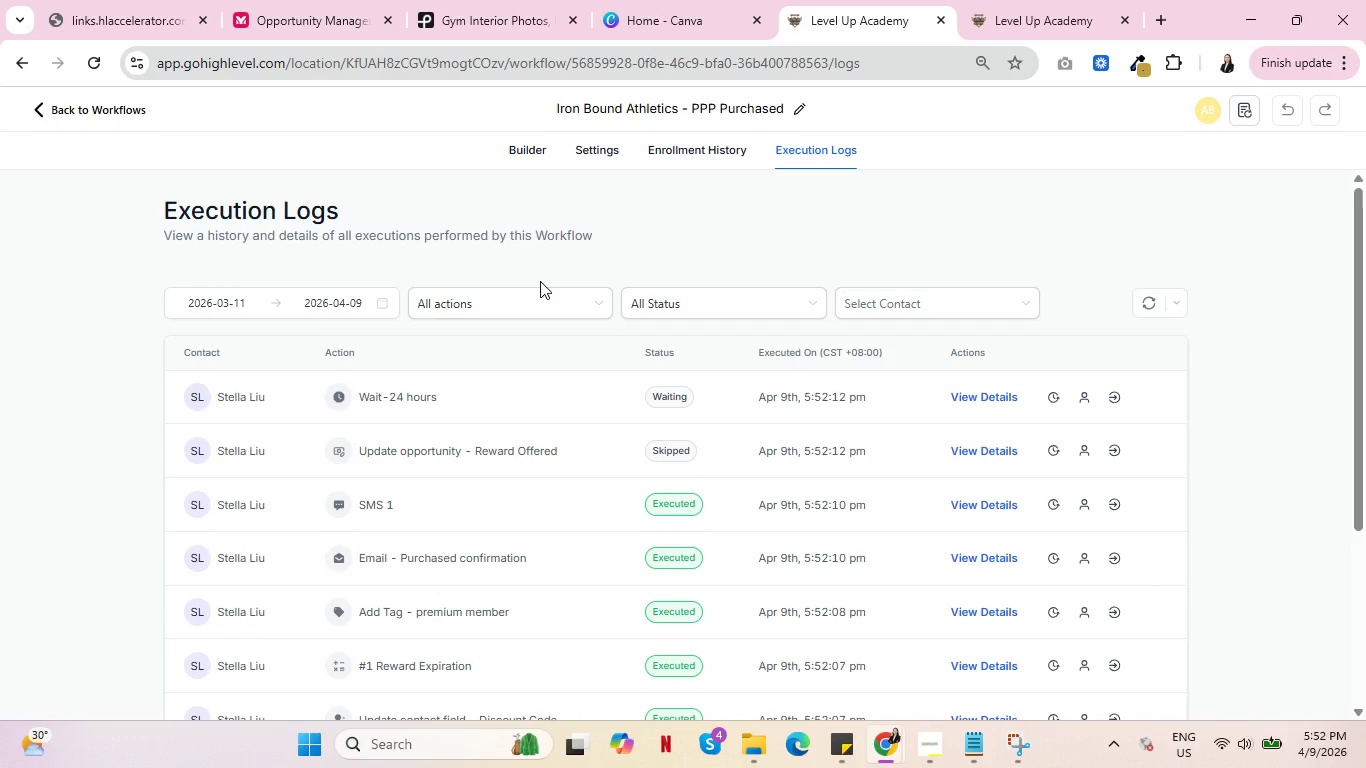 
wait(13.24)
 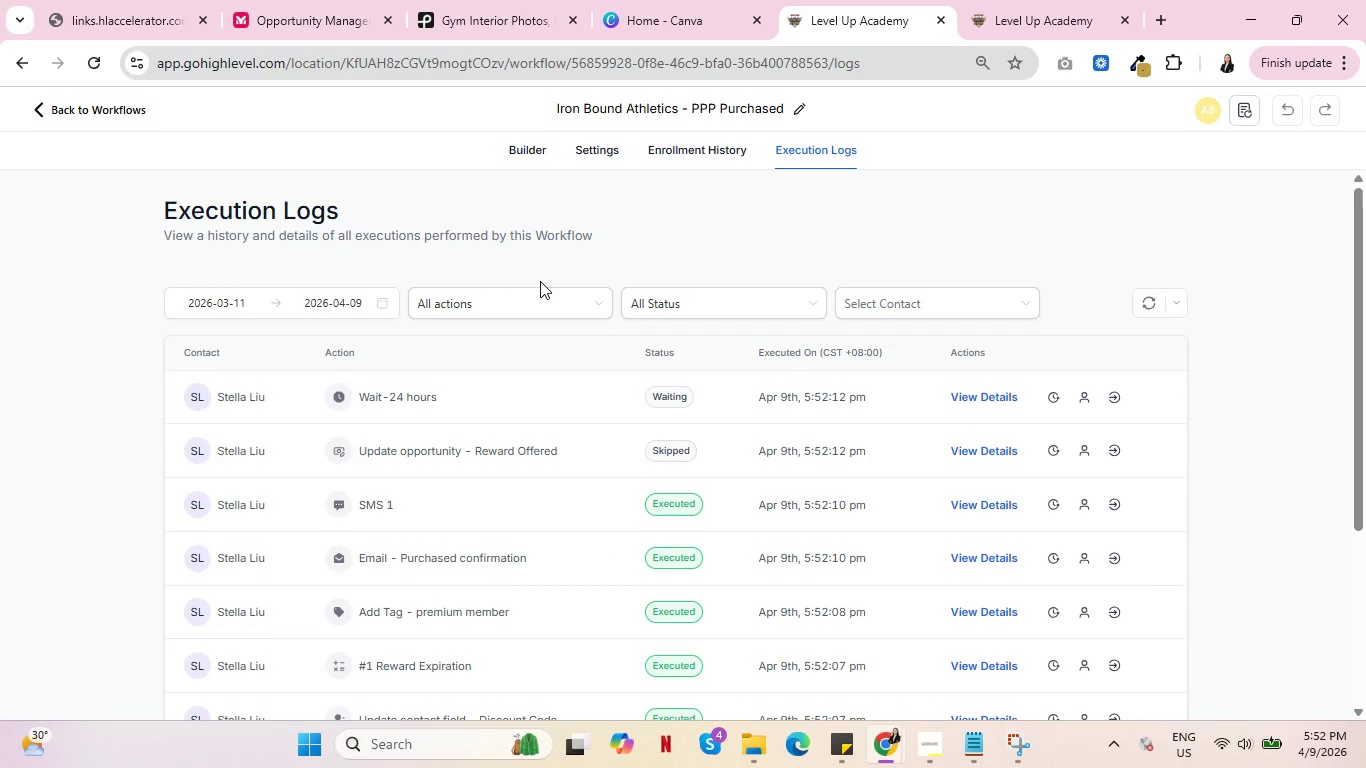 
left_click([710, 146])
 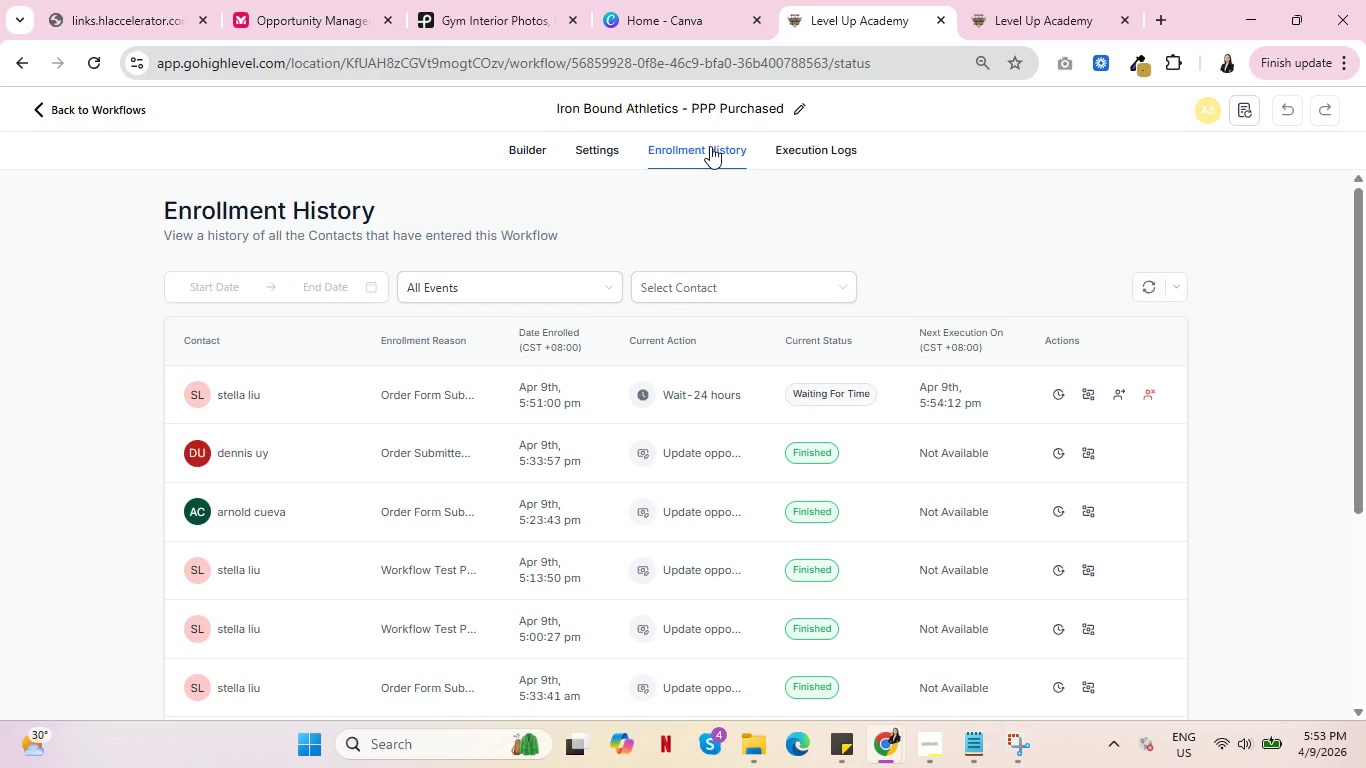 
wait(33.56)
 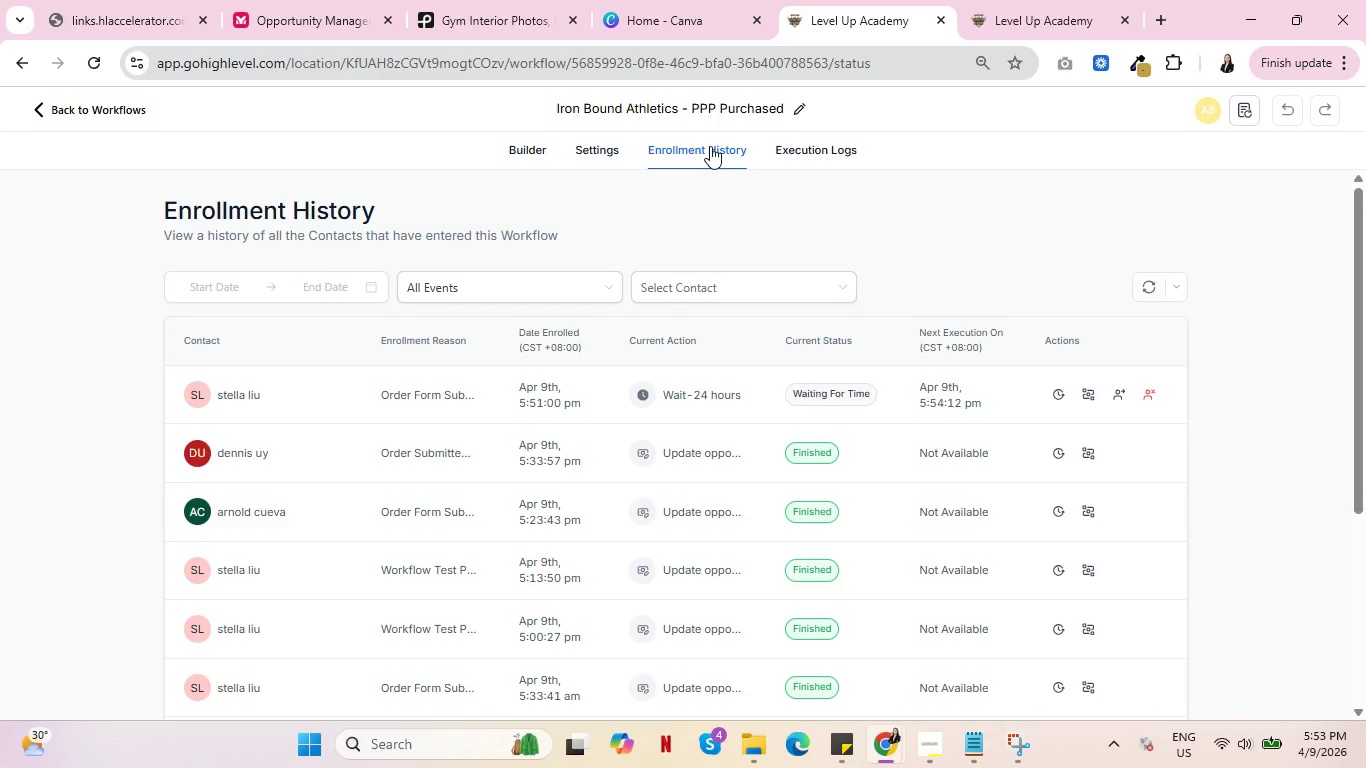 
left_click([1019, 0])
 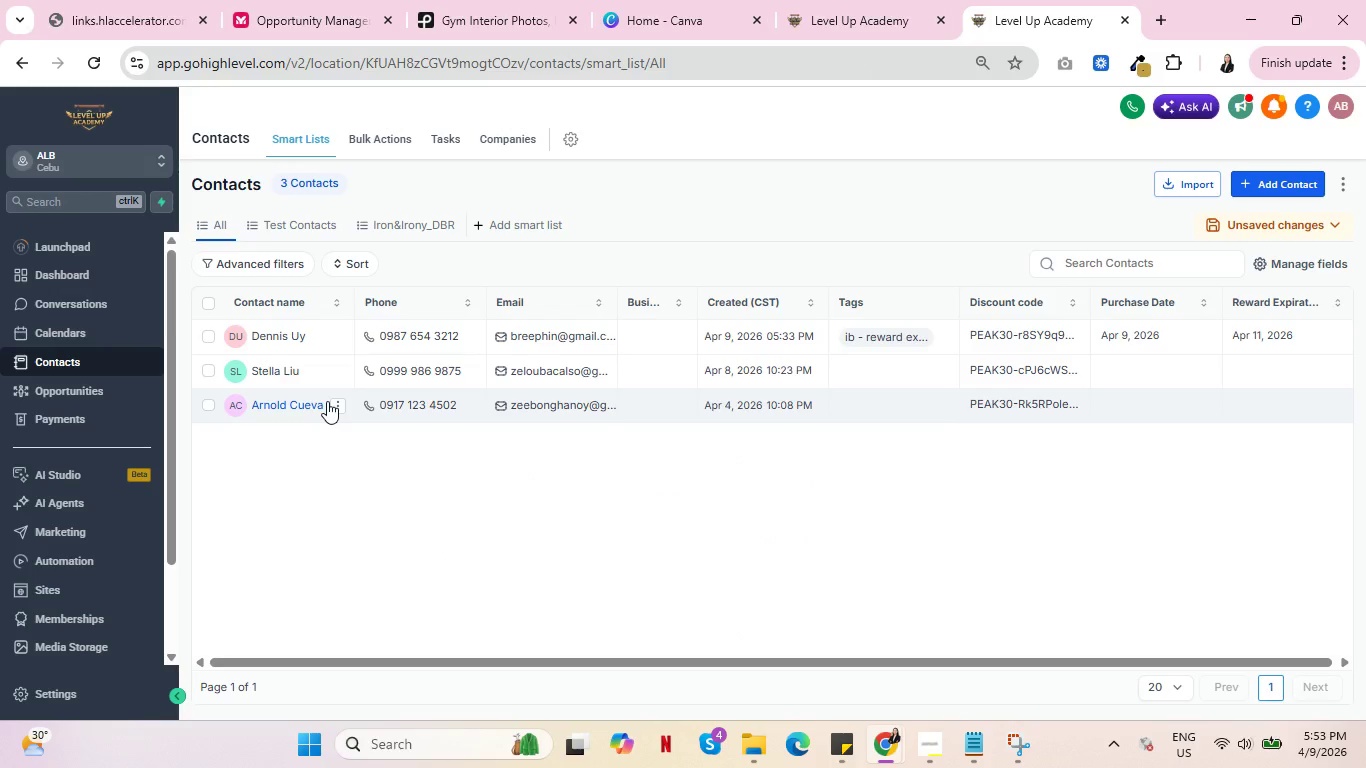 
wait(32.5)
 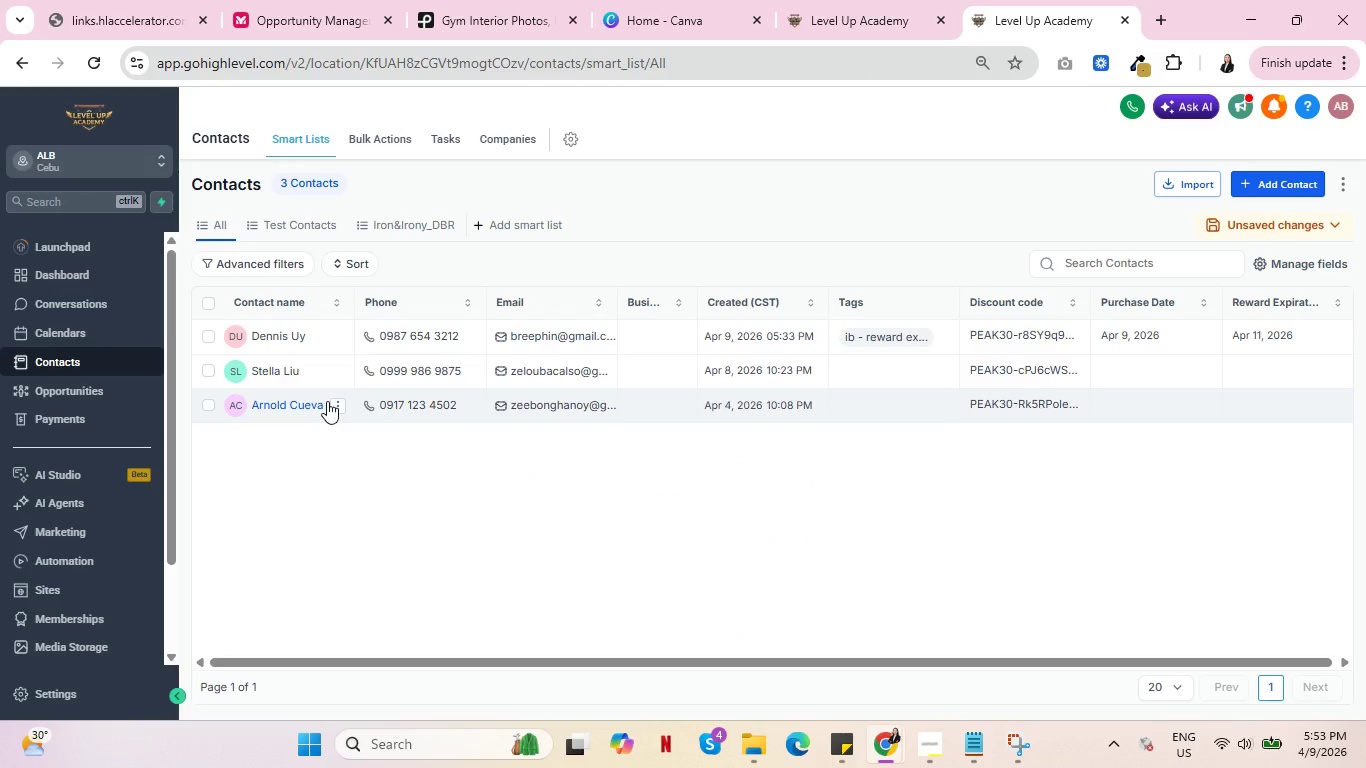 
left_click([295, 134])
 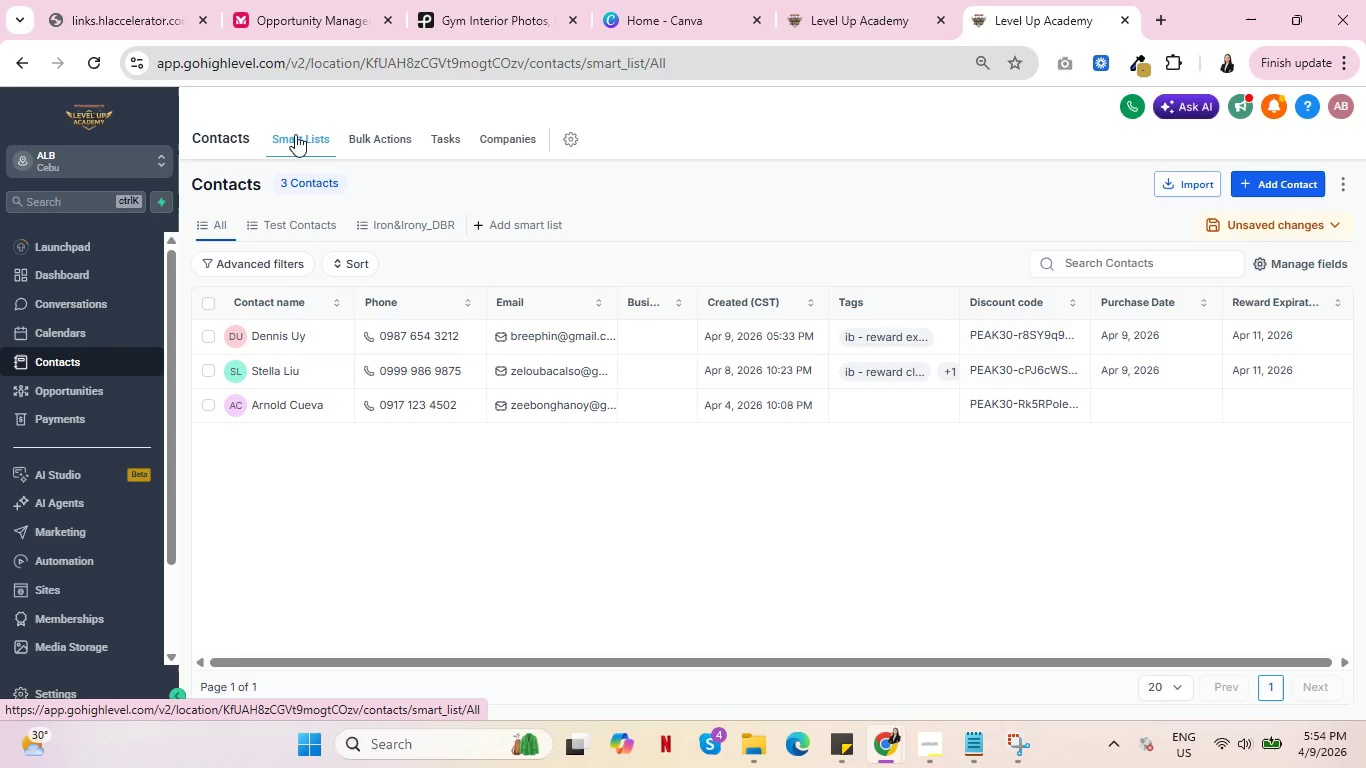 
wait(6.47)
 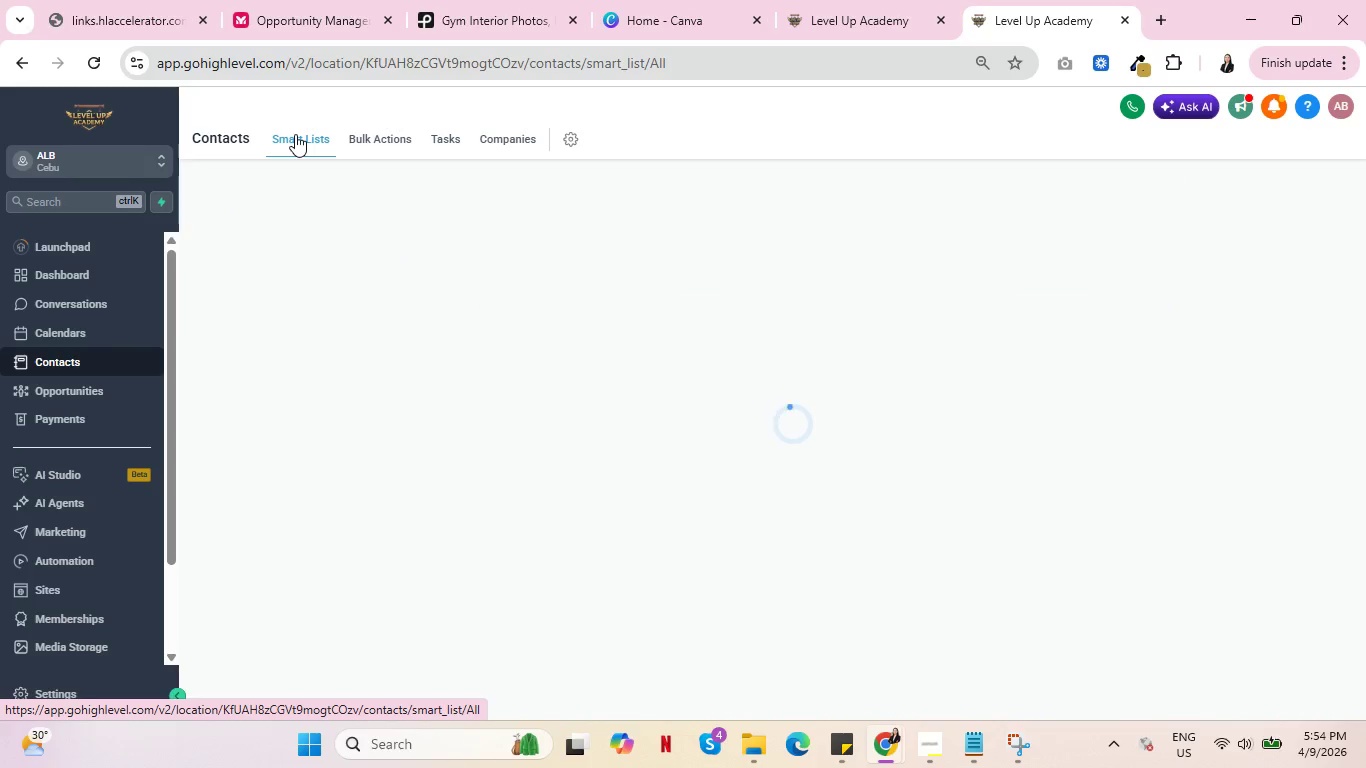 
left_click([69, 387])
 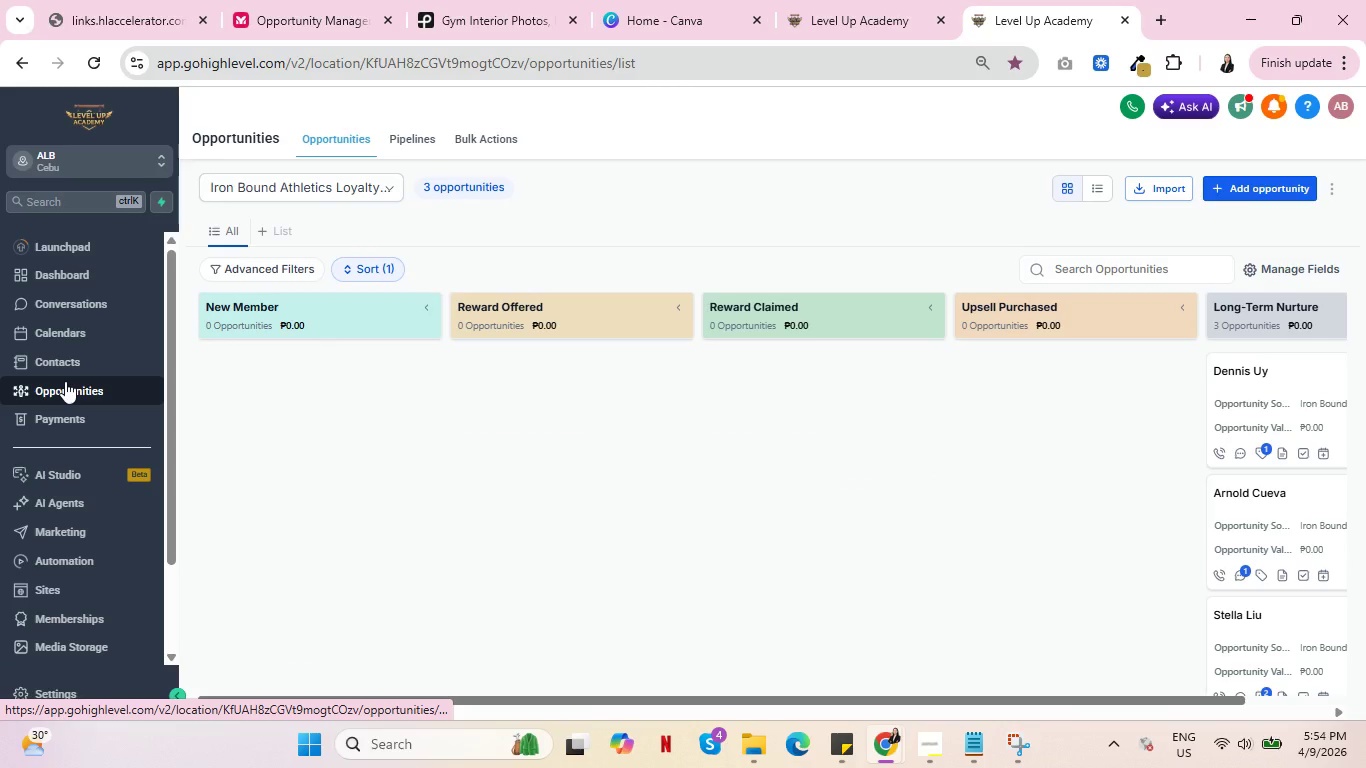 
wait(6.31)
 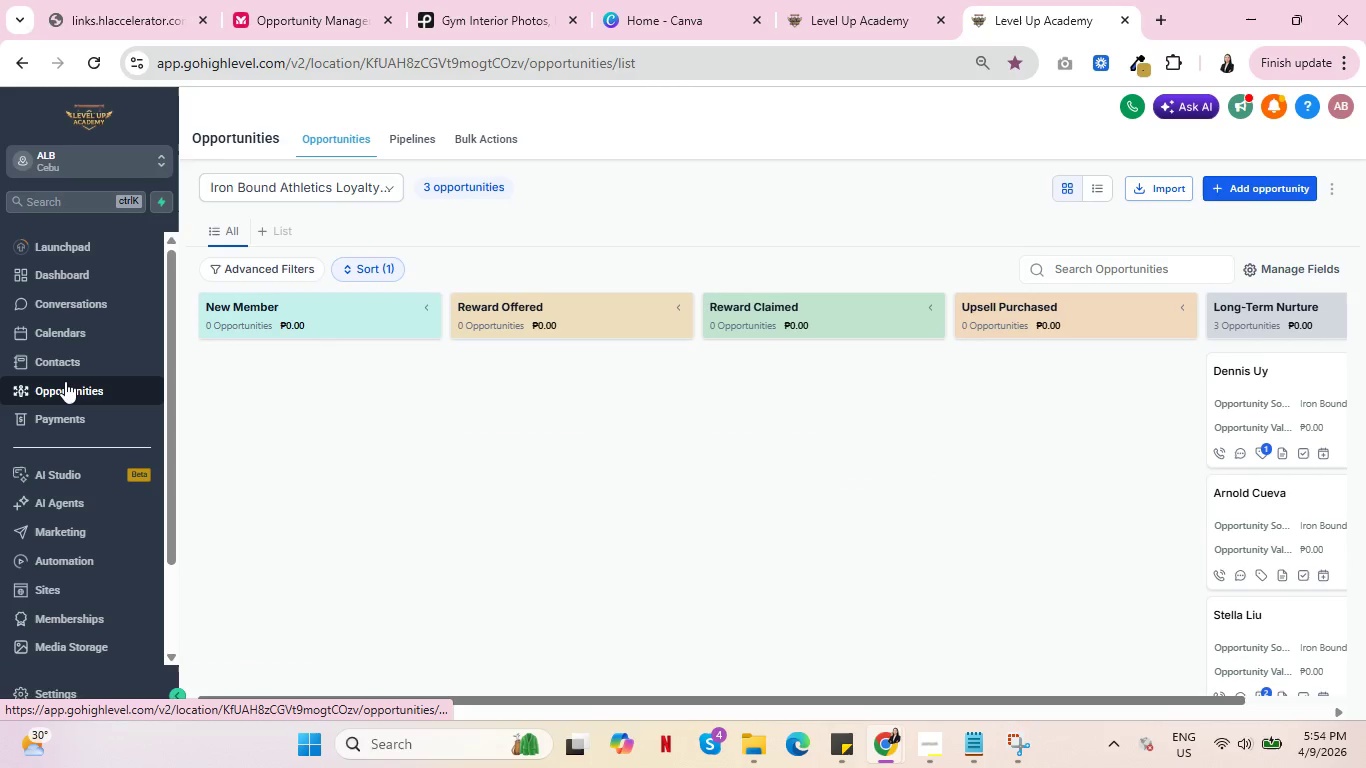 
left_click([64, 357])
 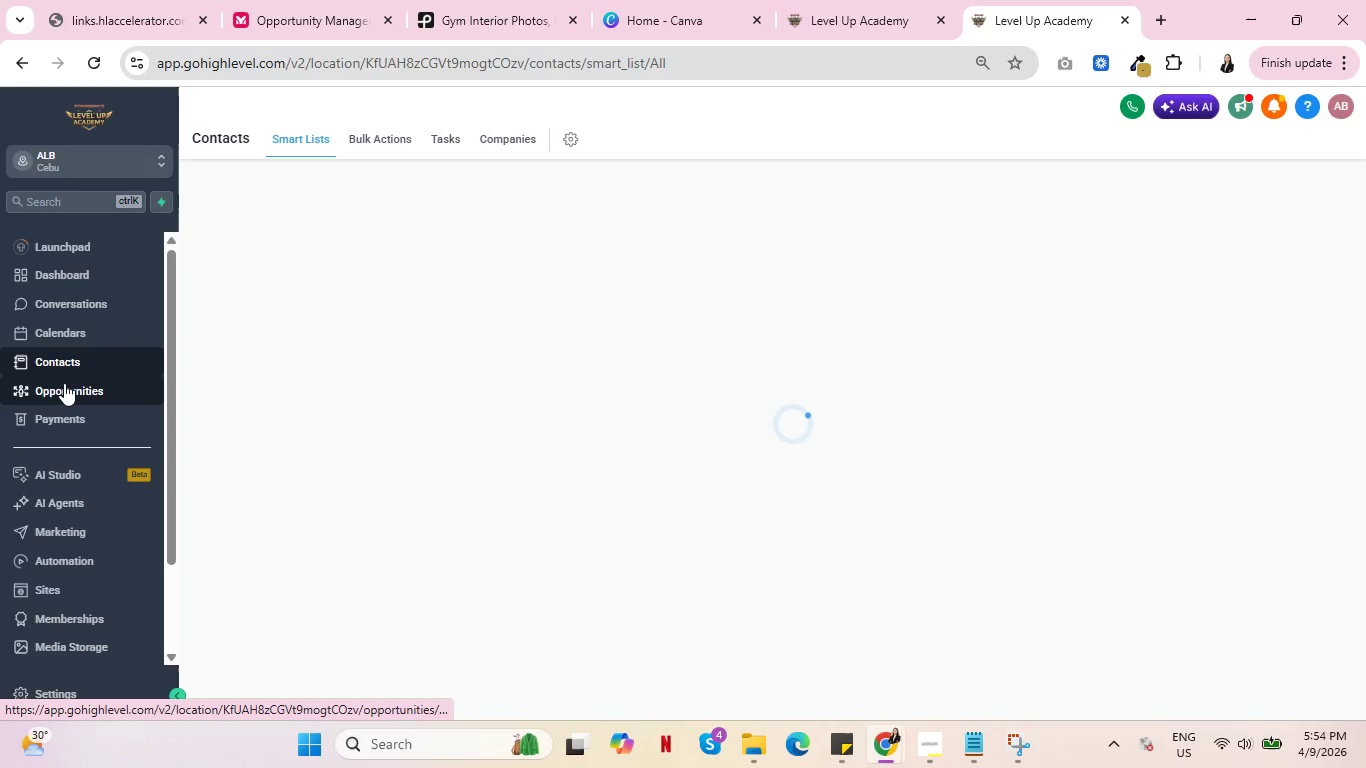 
left_click([64, 383])
 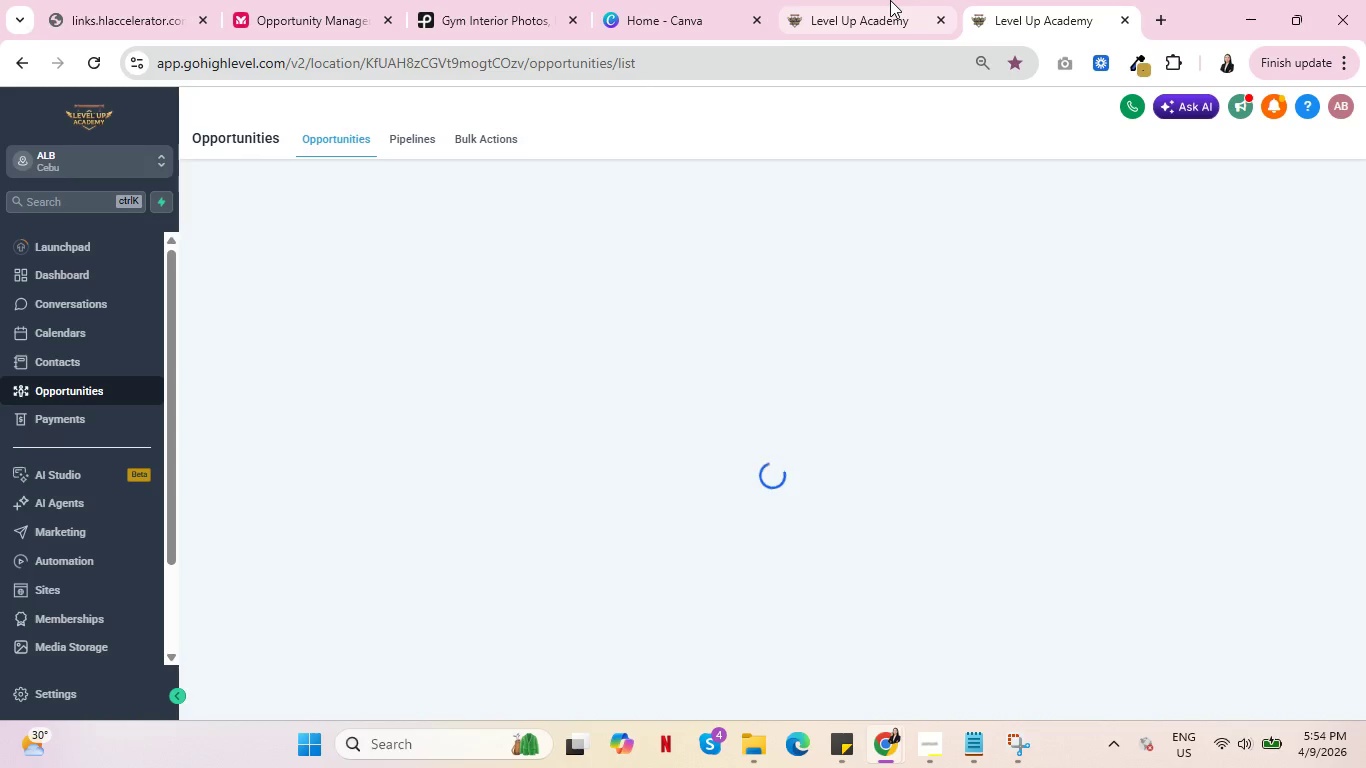 
left_click([890, 0])
 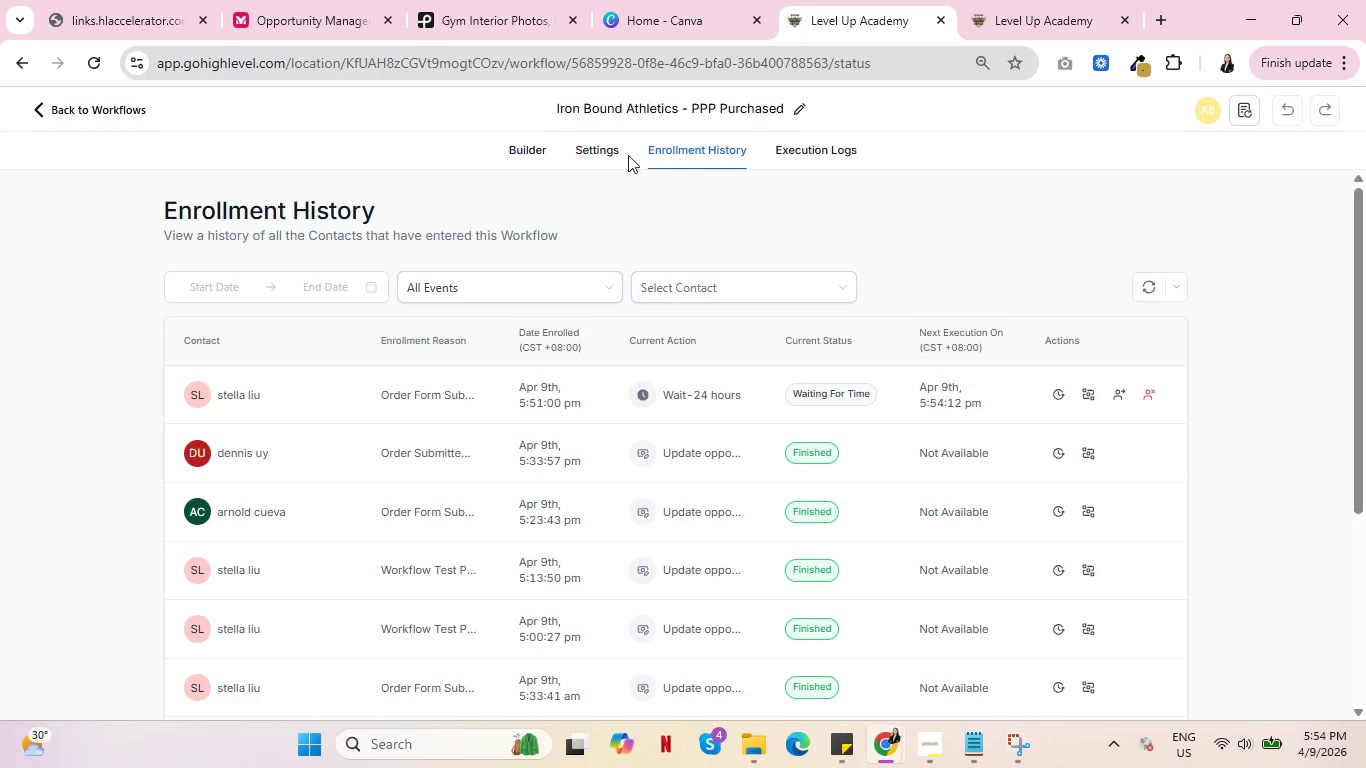 
left_click([600, 148])
 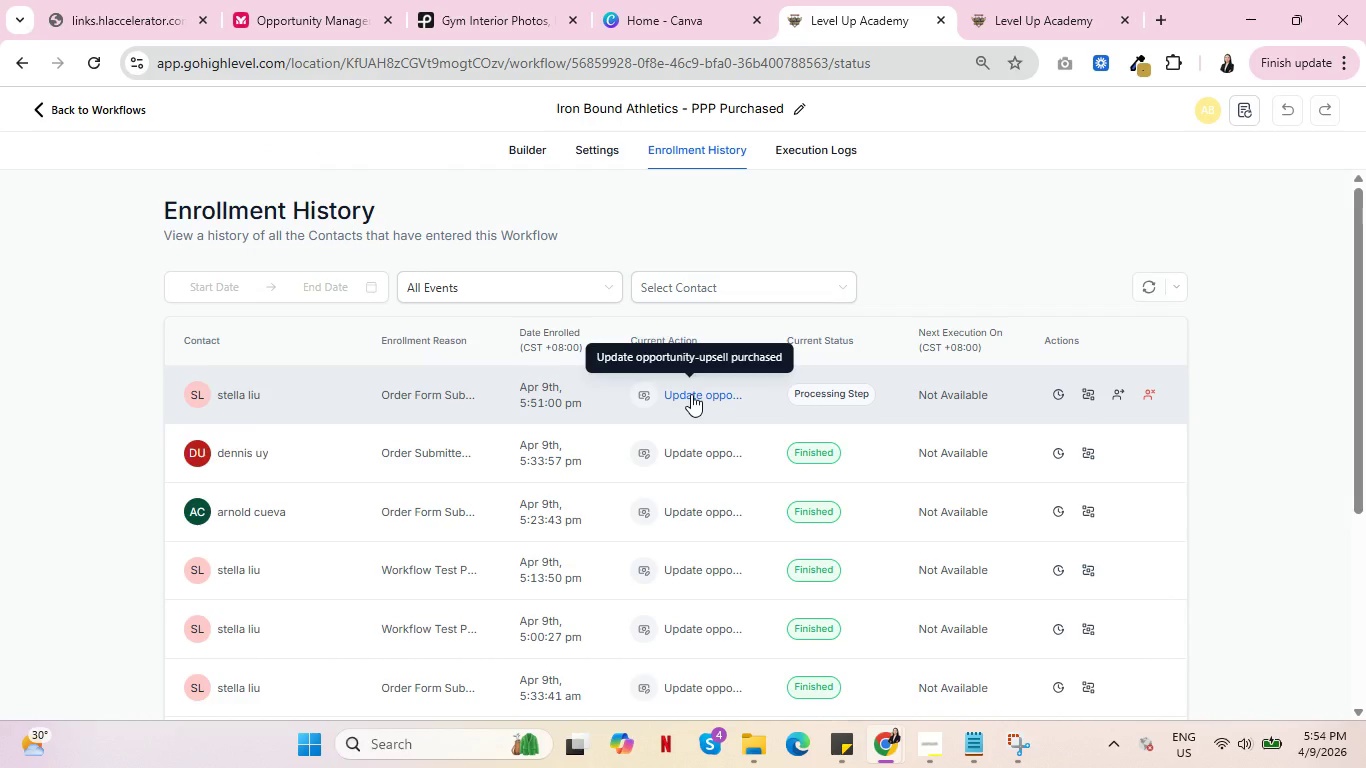 
wait(5.17)
 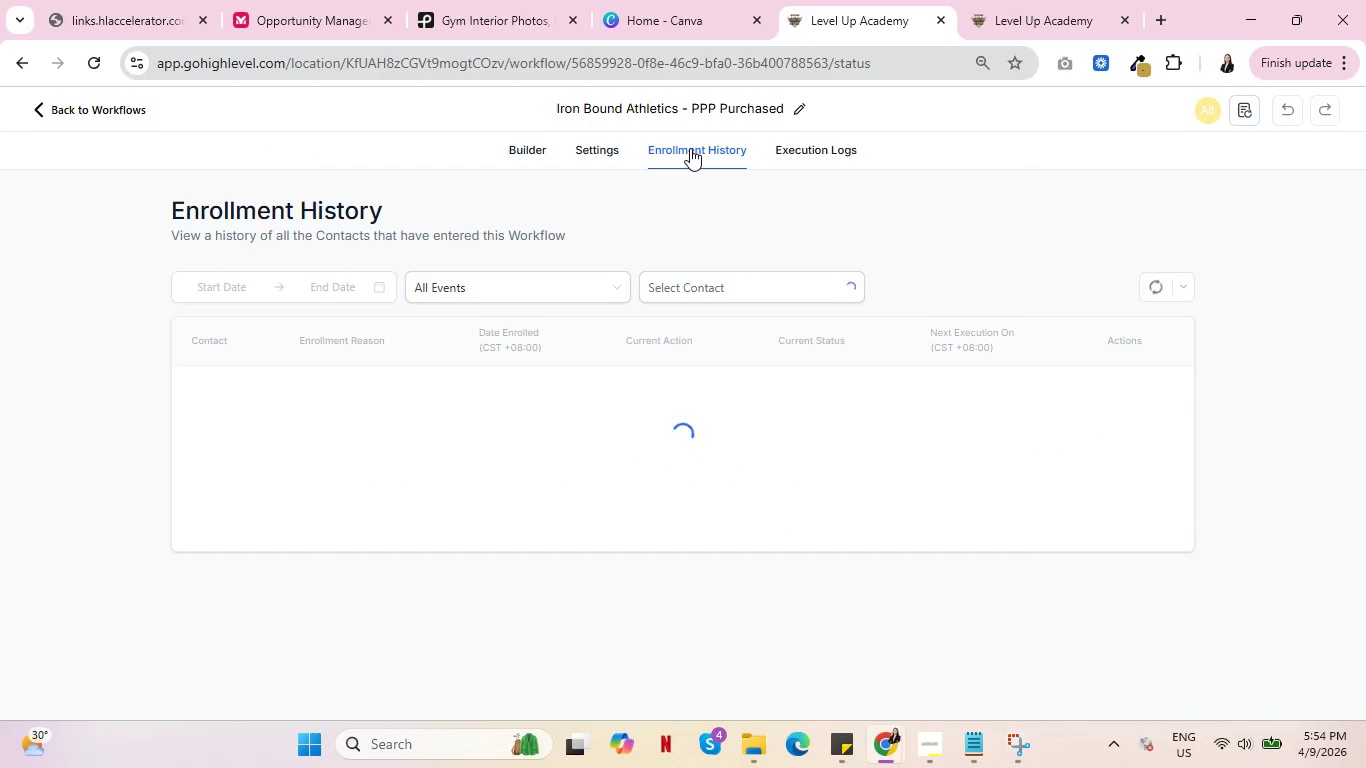 
left_click([801, 140])
 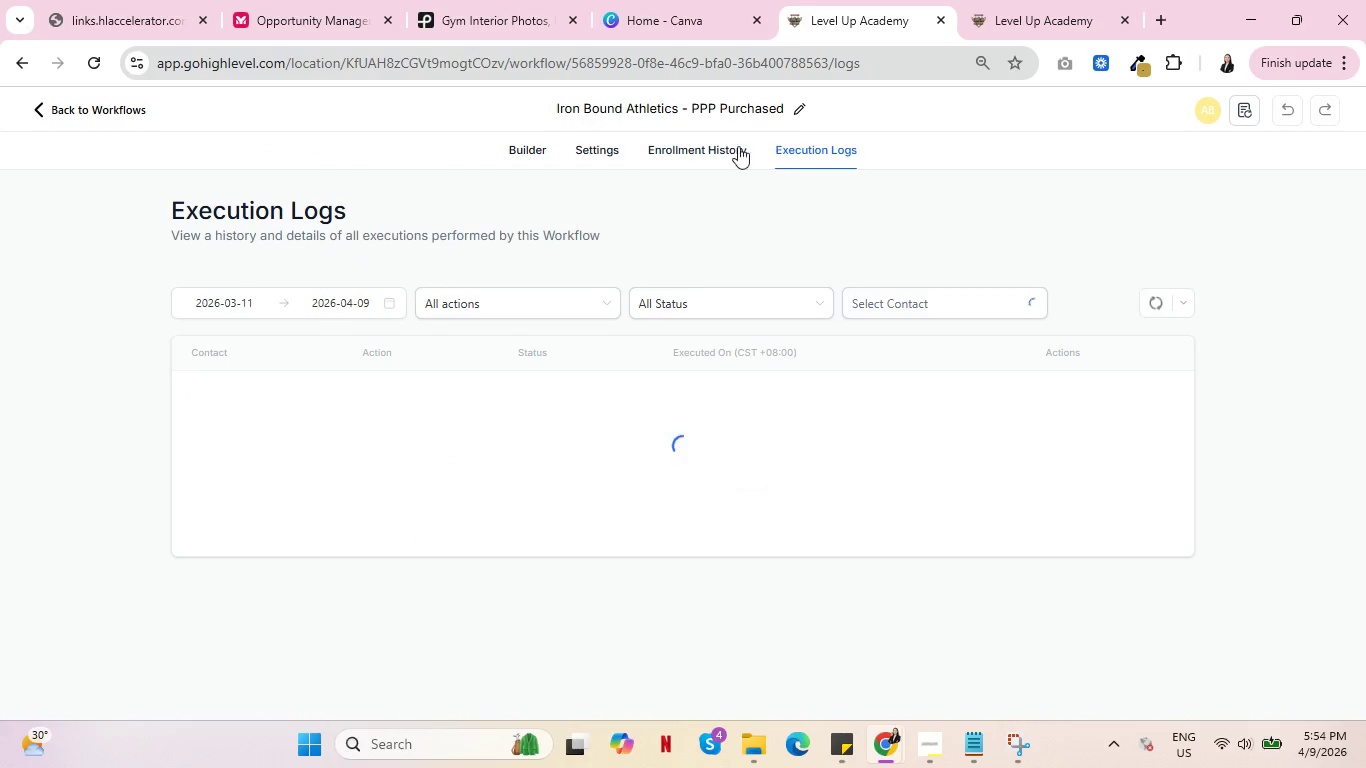 
left_click([719, 146])
 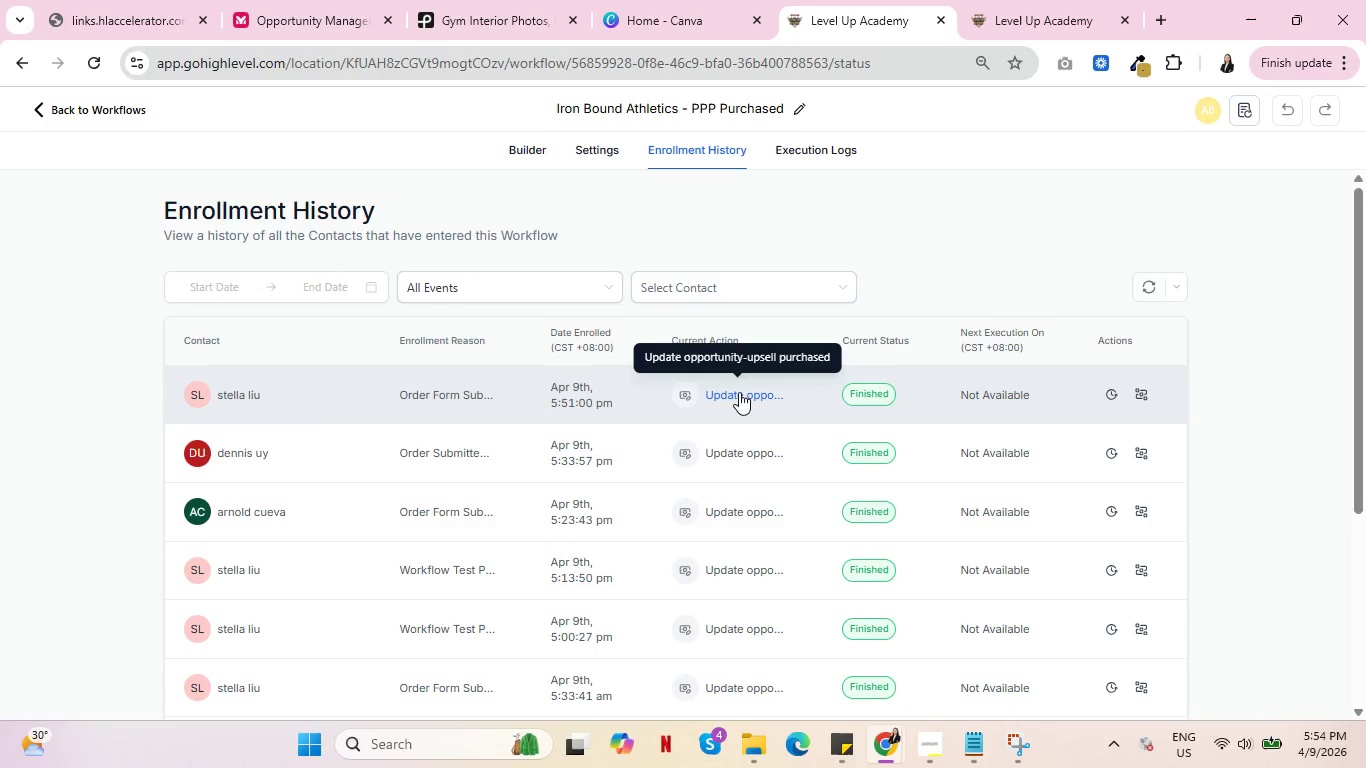 
left_click([1015, 0])
 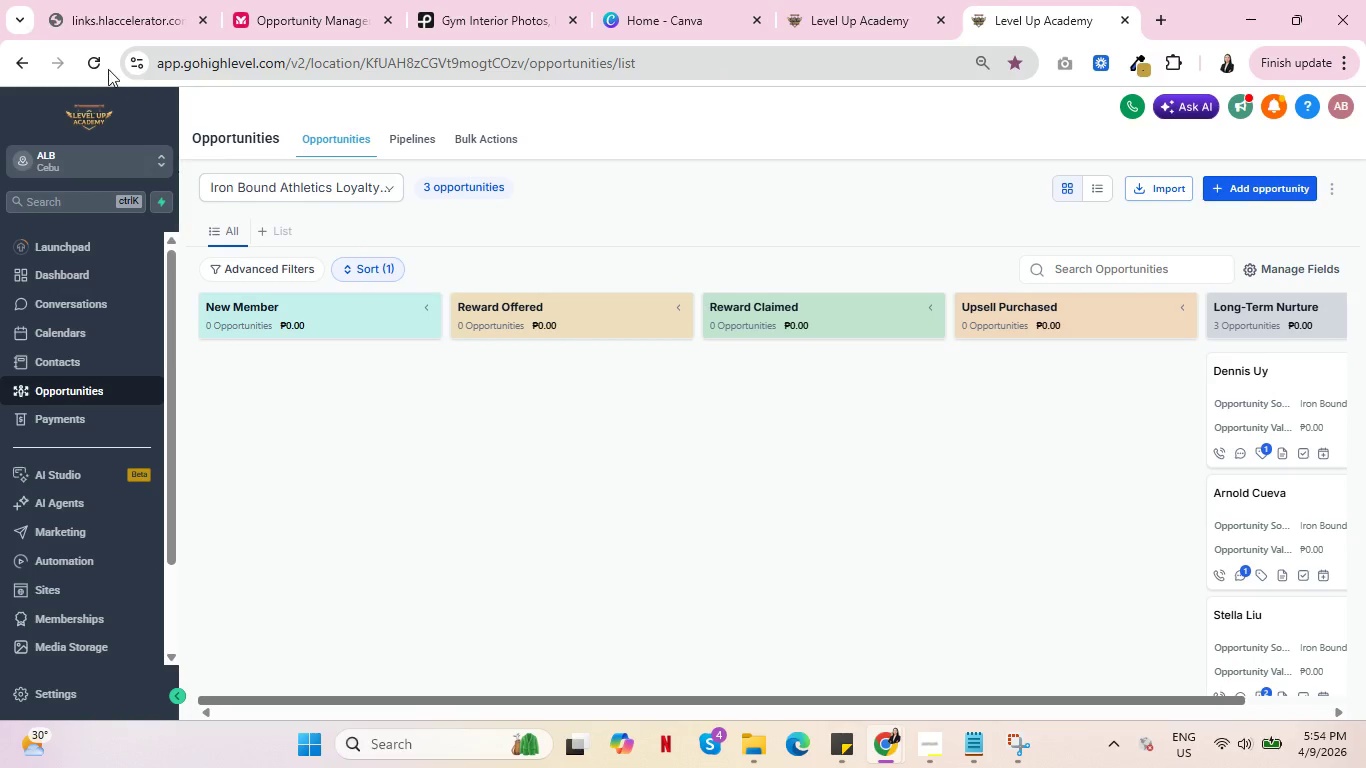 
left_click([95, 58])
 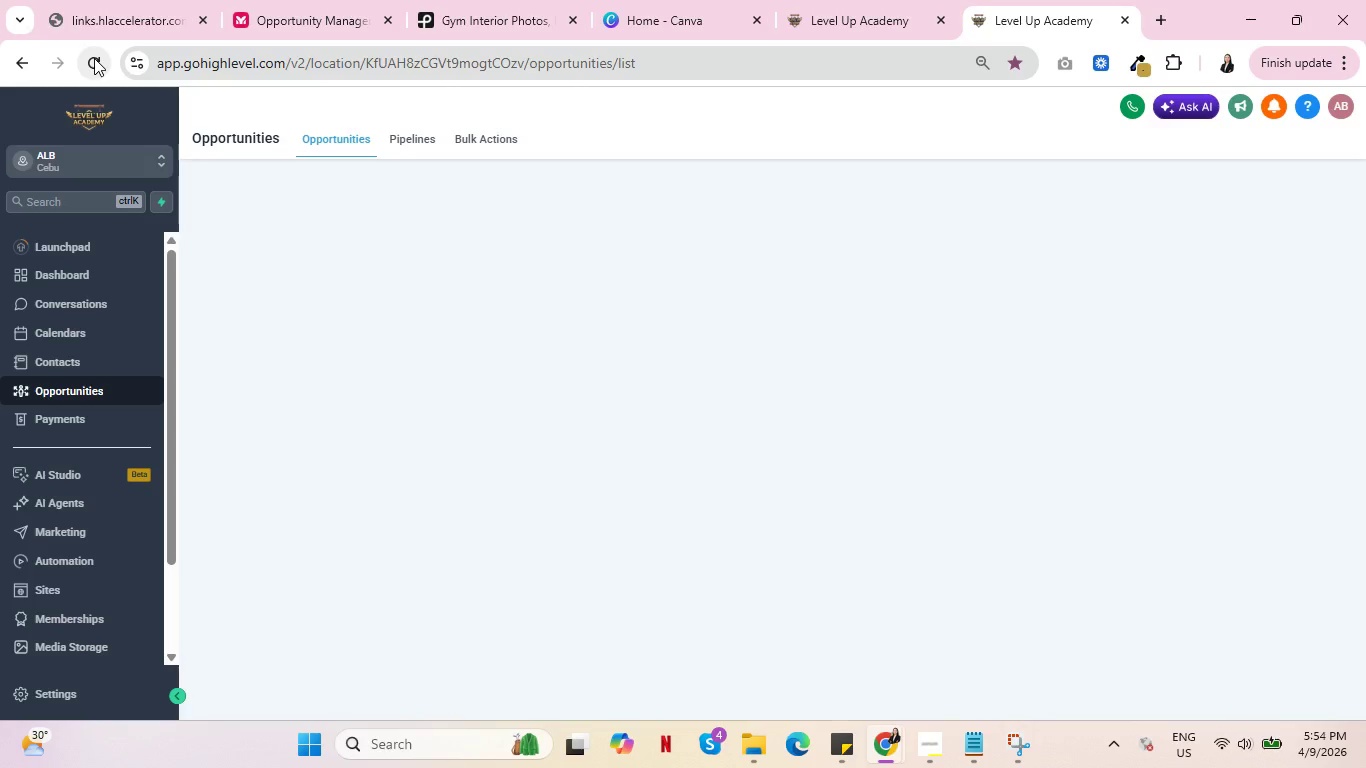 
wait(11.95)
 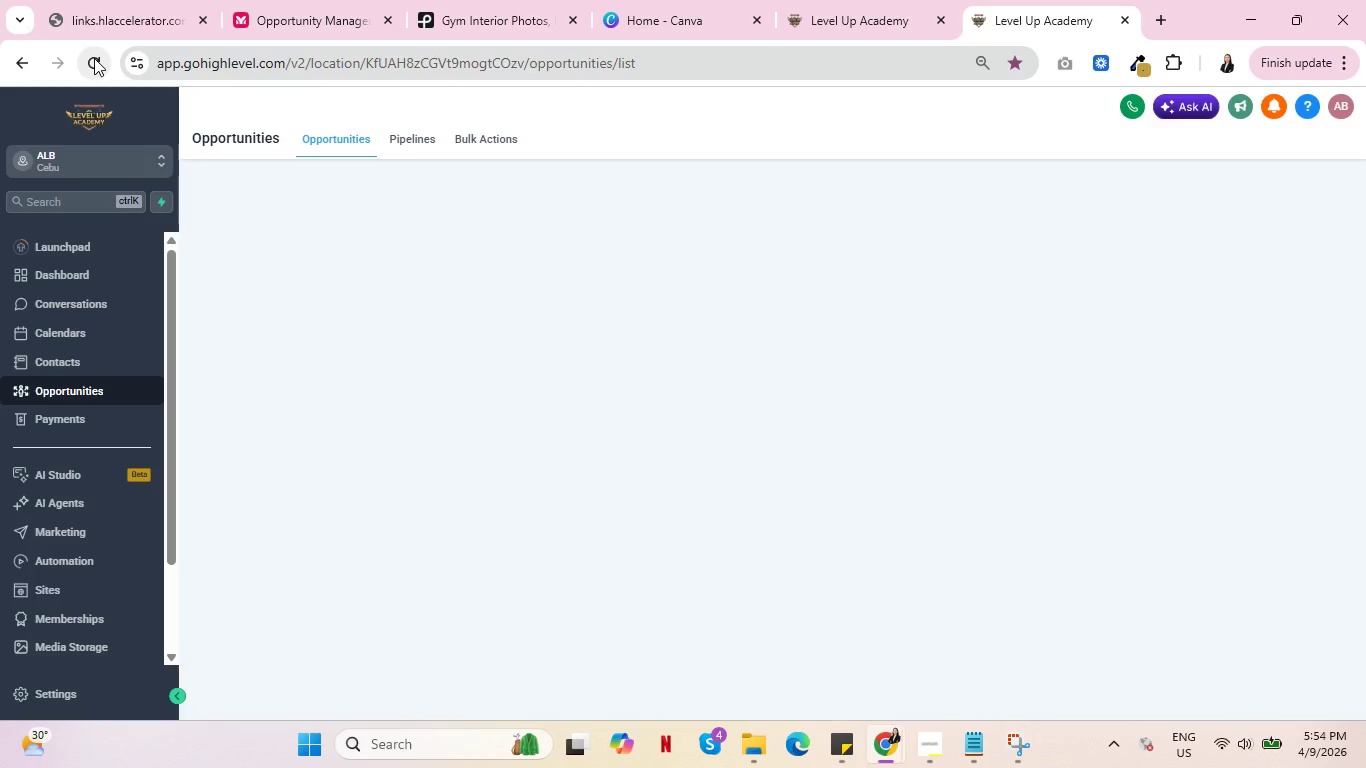 
scroll: coordinate [997, 614], scroll_direction: down, amount: 5.0
 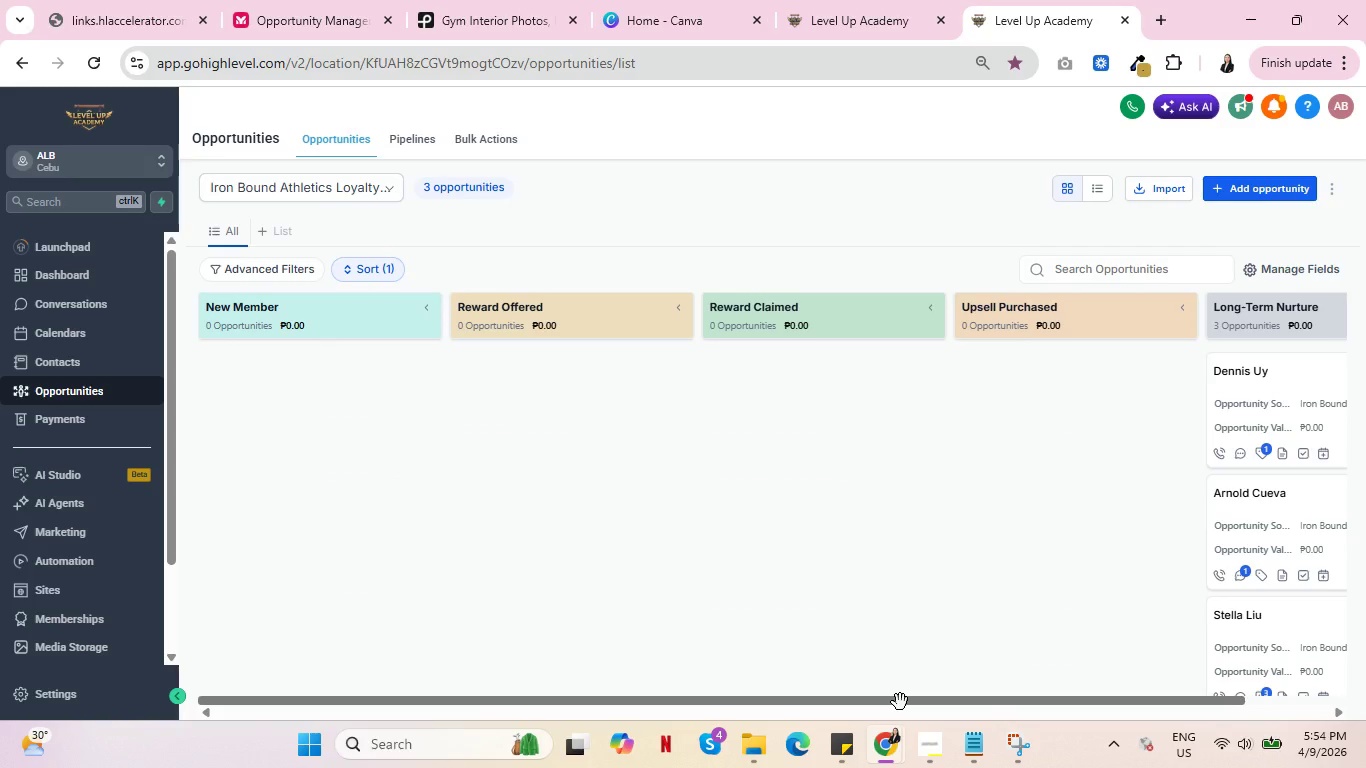 
left_click_drag(start_coordinate=[900, 702], to_coordinate=[1166, 696])
 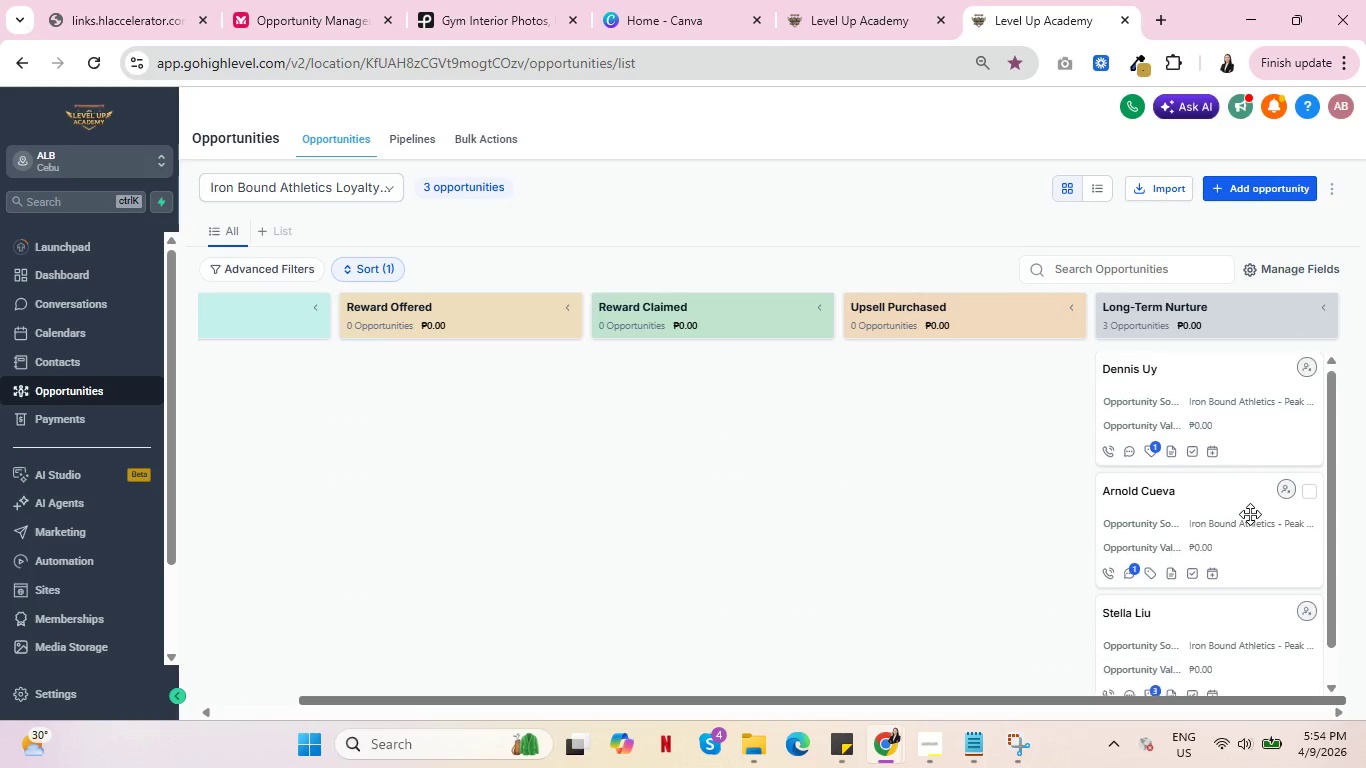 
scroll: coordinate [1263, 513], scroll_direction: down, amount: 4.0
 